 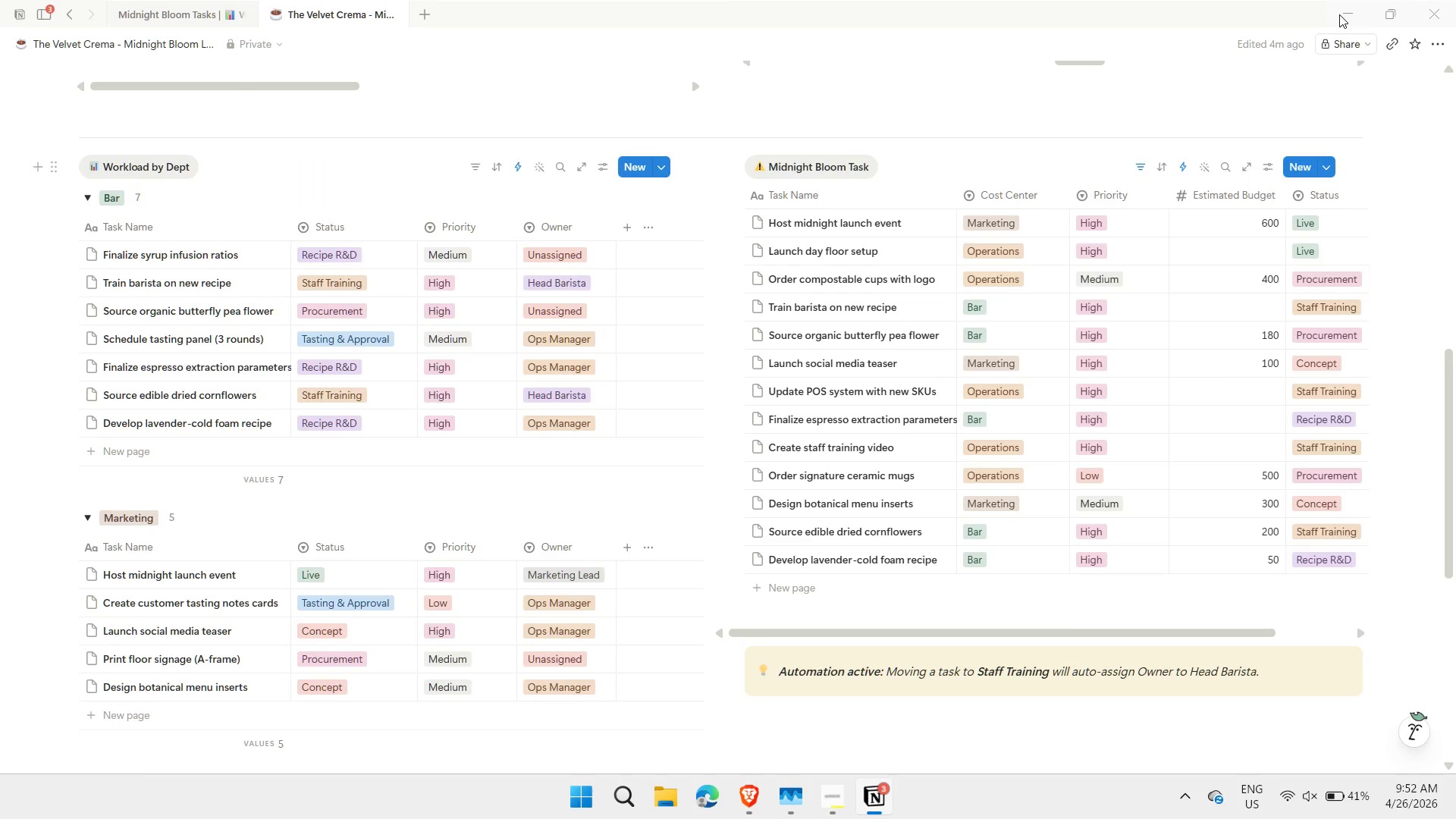 
scroll: coordinate [655, 470], scroll_direction: up, amount: 11.0
 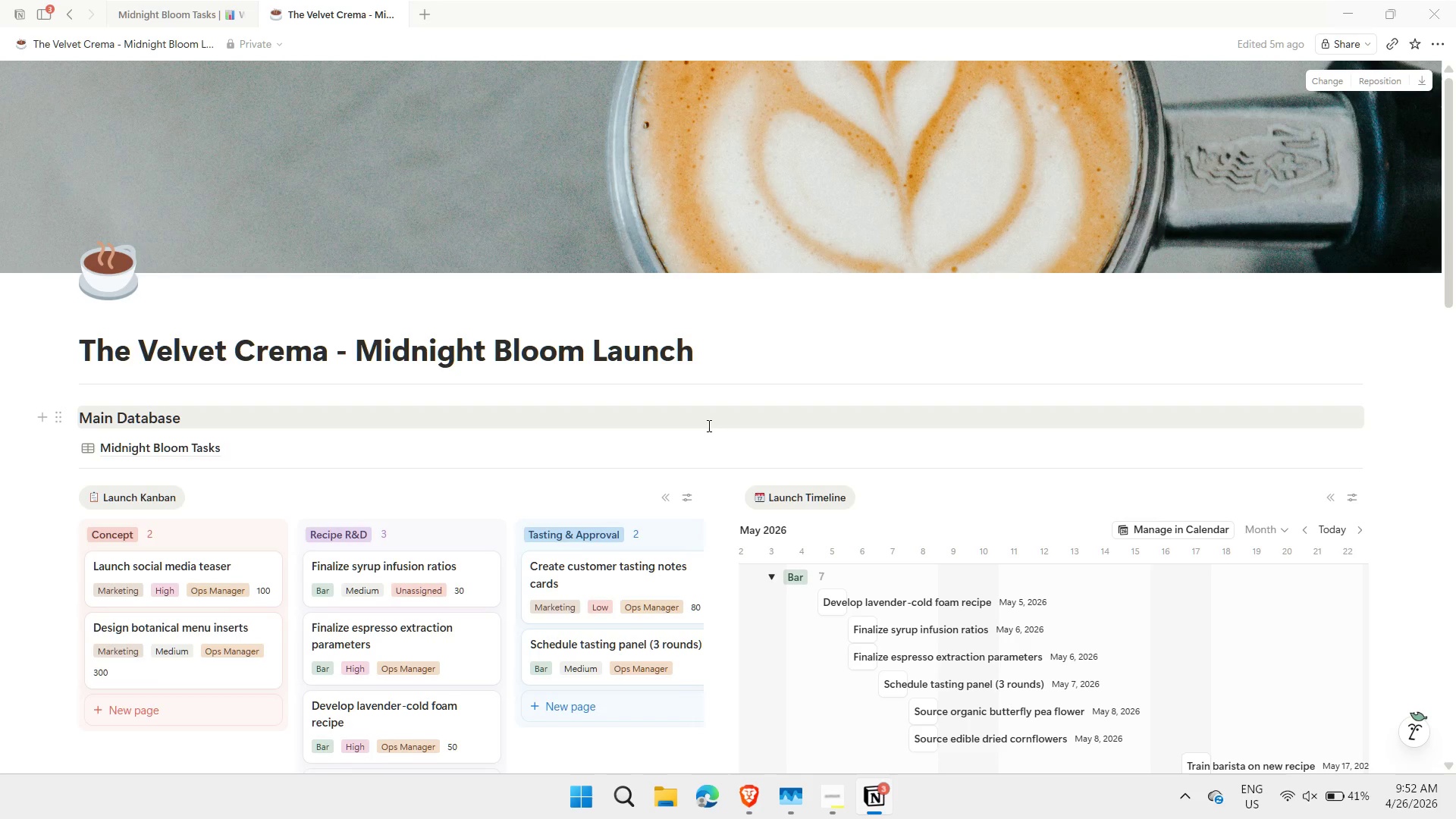 
scroll: coordinate [708, 425], scroll_direction: down, amount: 6.0
 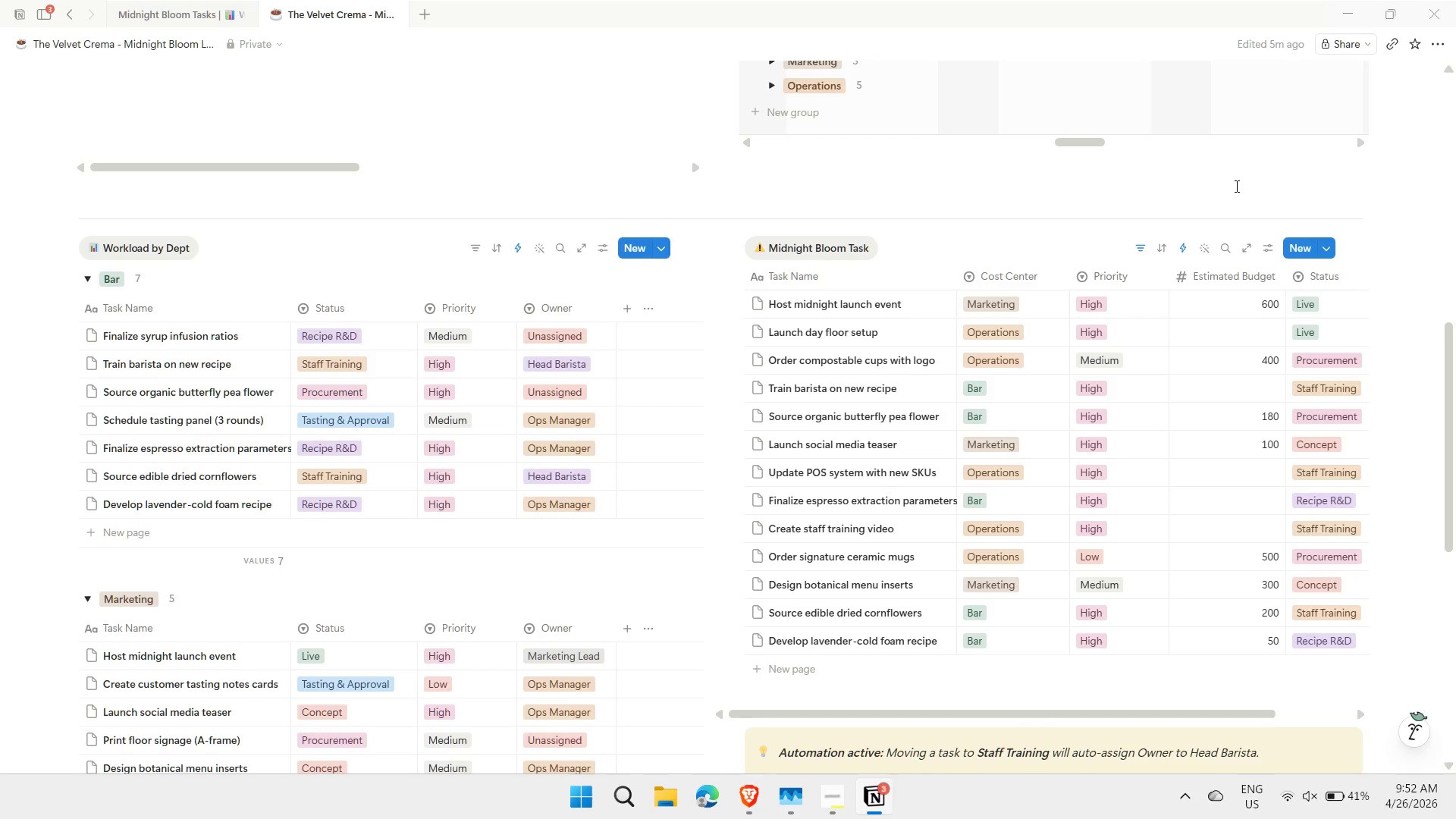 
wait(16.17)
 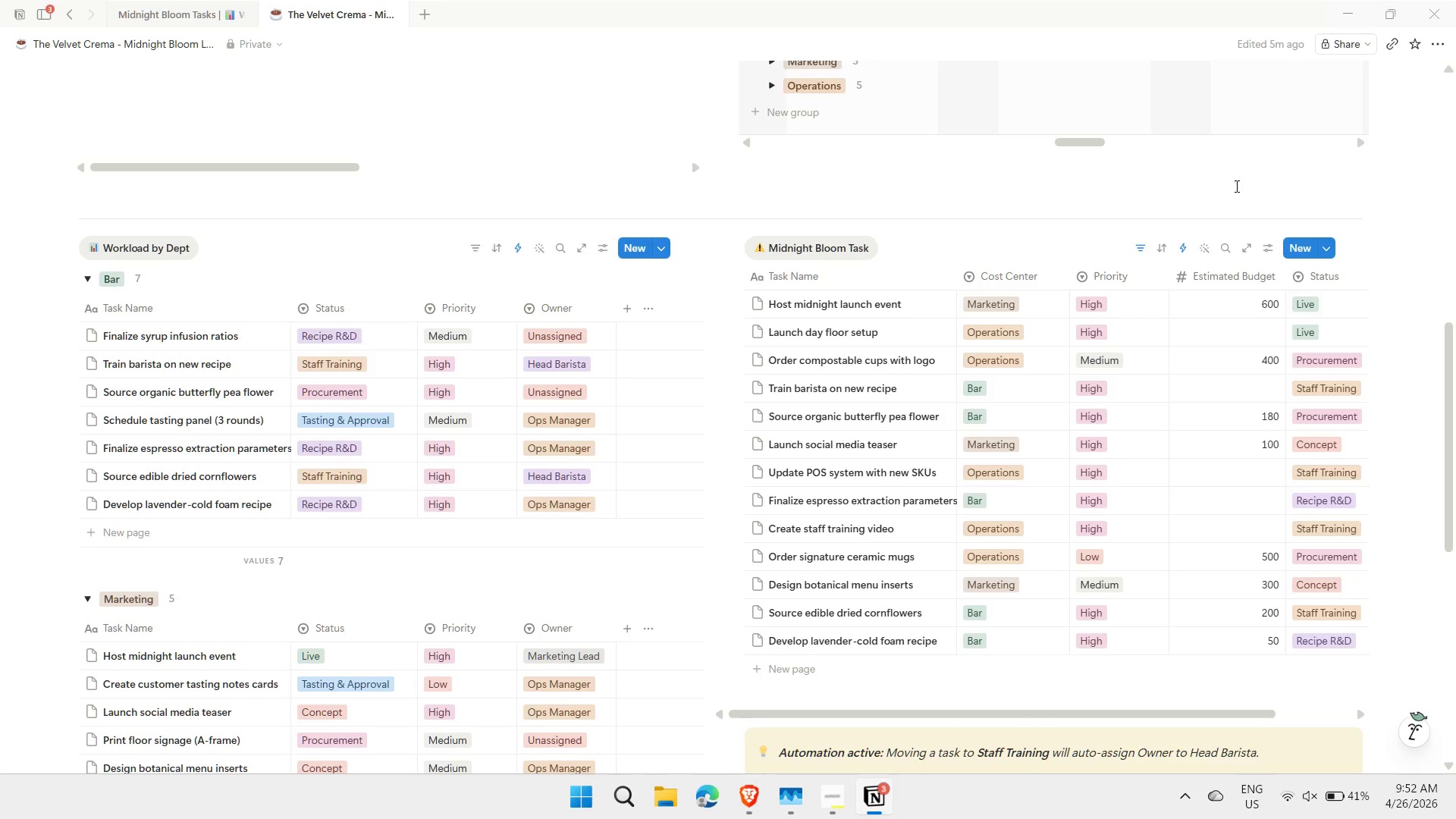 
scroll: coordinate [1062, 399], scroll_direction: down, amount: 1.0
 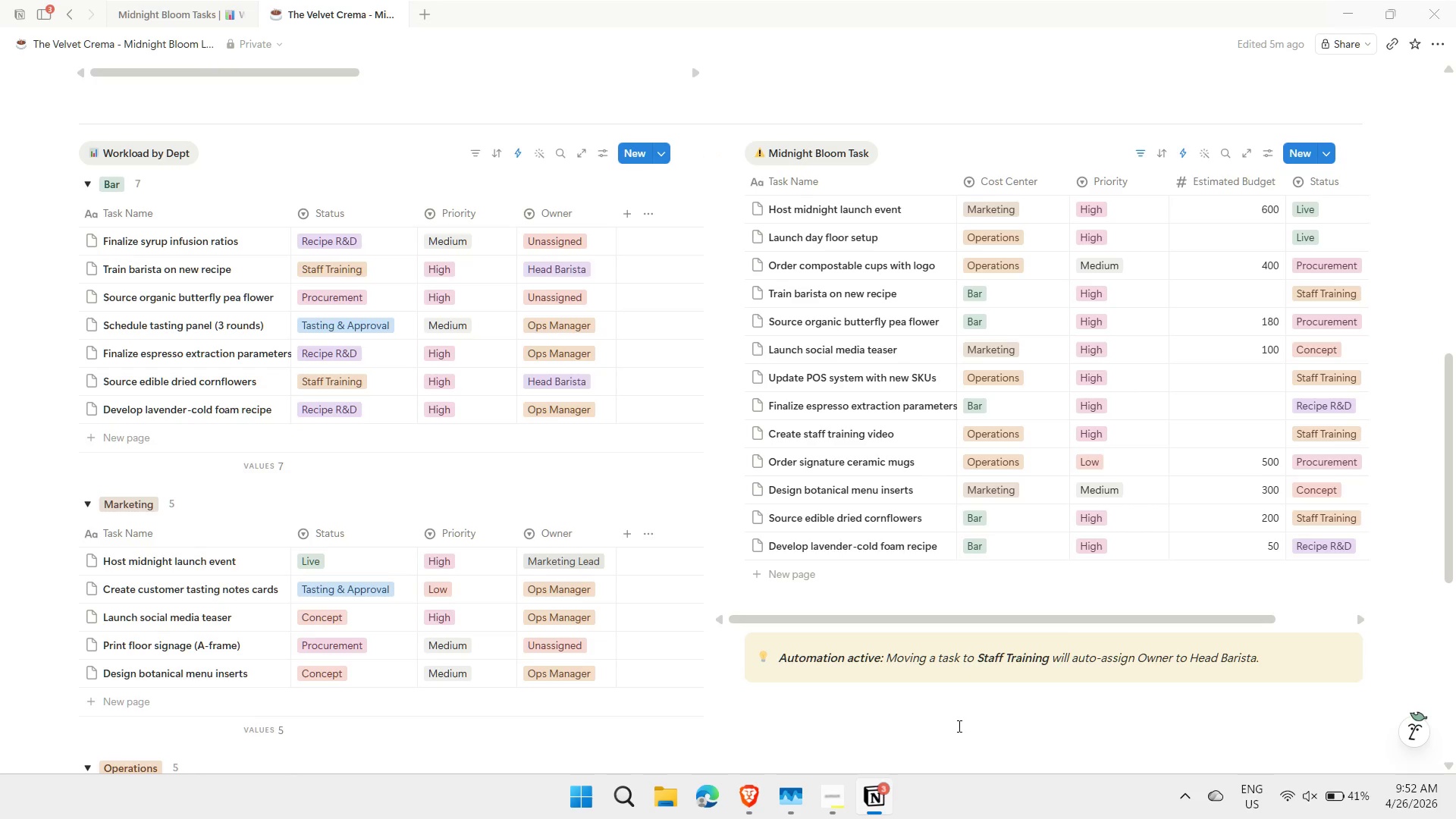 
wait(7.72)
 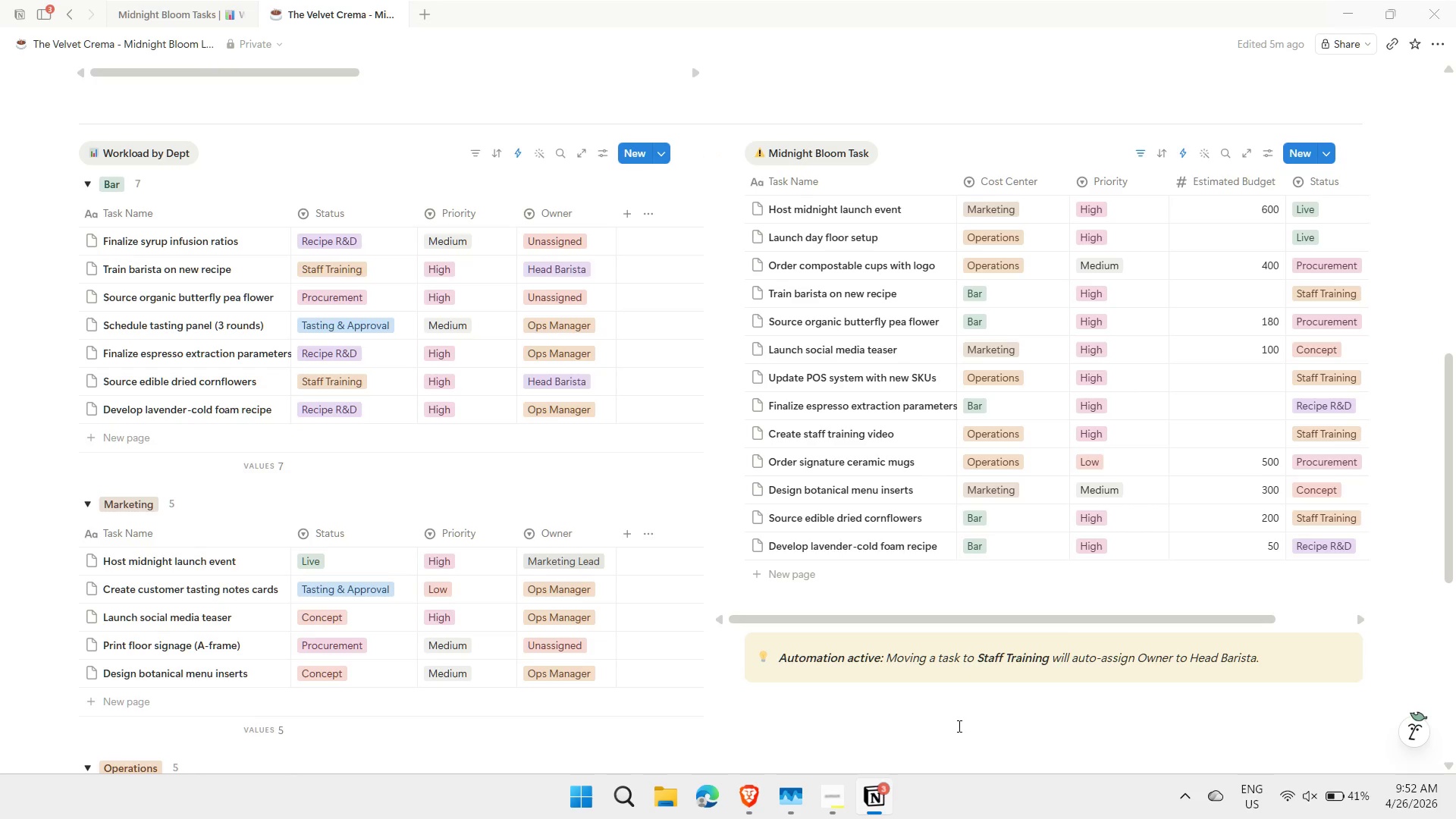 
scroll: coordinate [958, 726], scroll_direction: up, amount: 1.0
 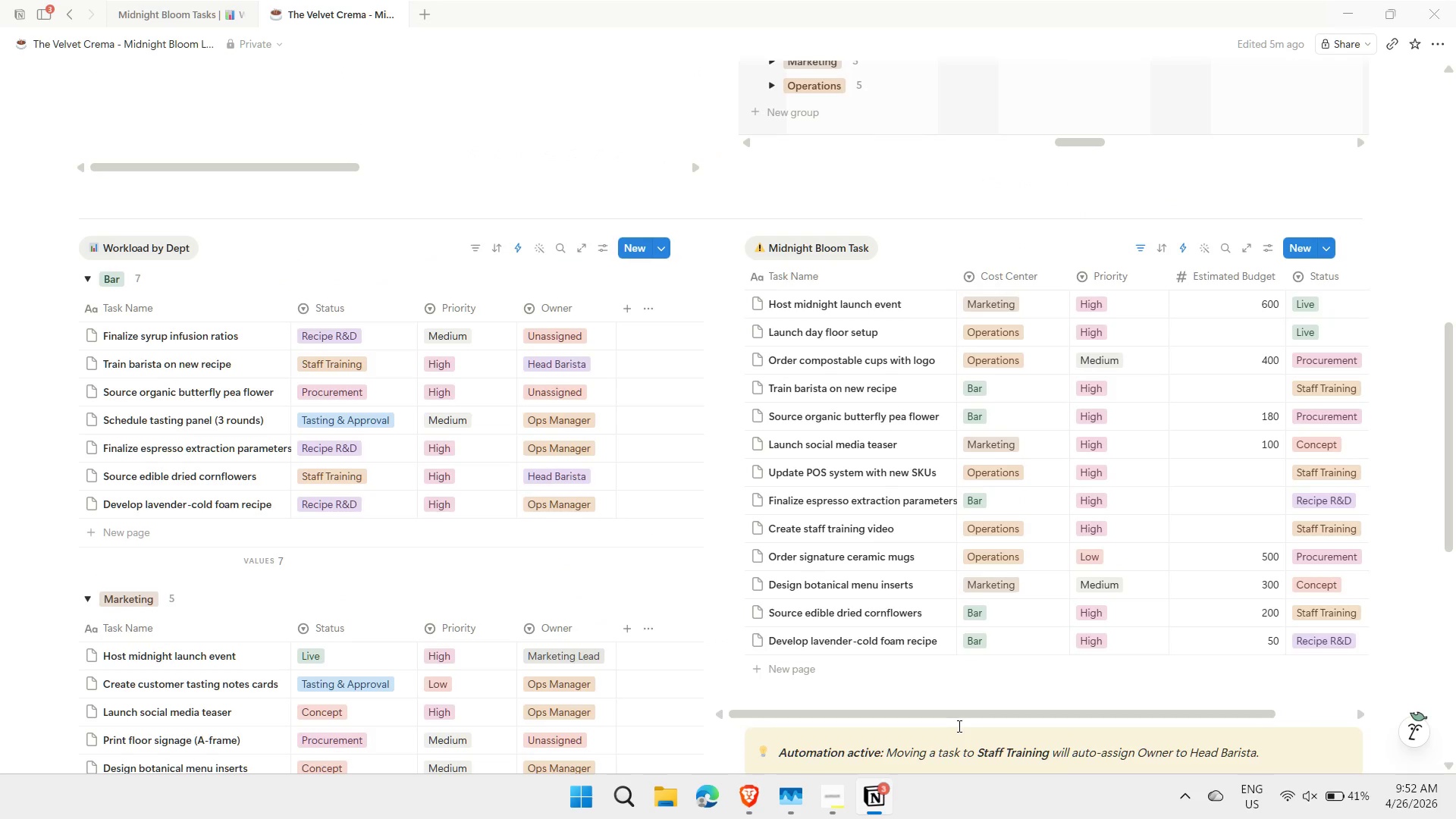 
scroll: coordinate [958, 726], scroll_direction: down, amount: 2.0
 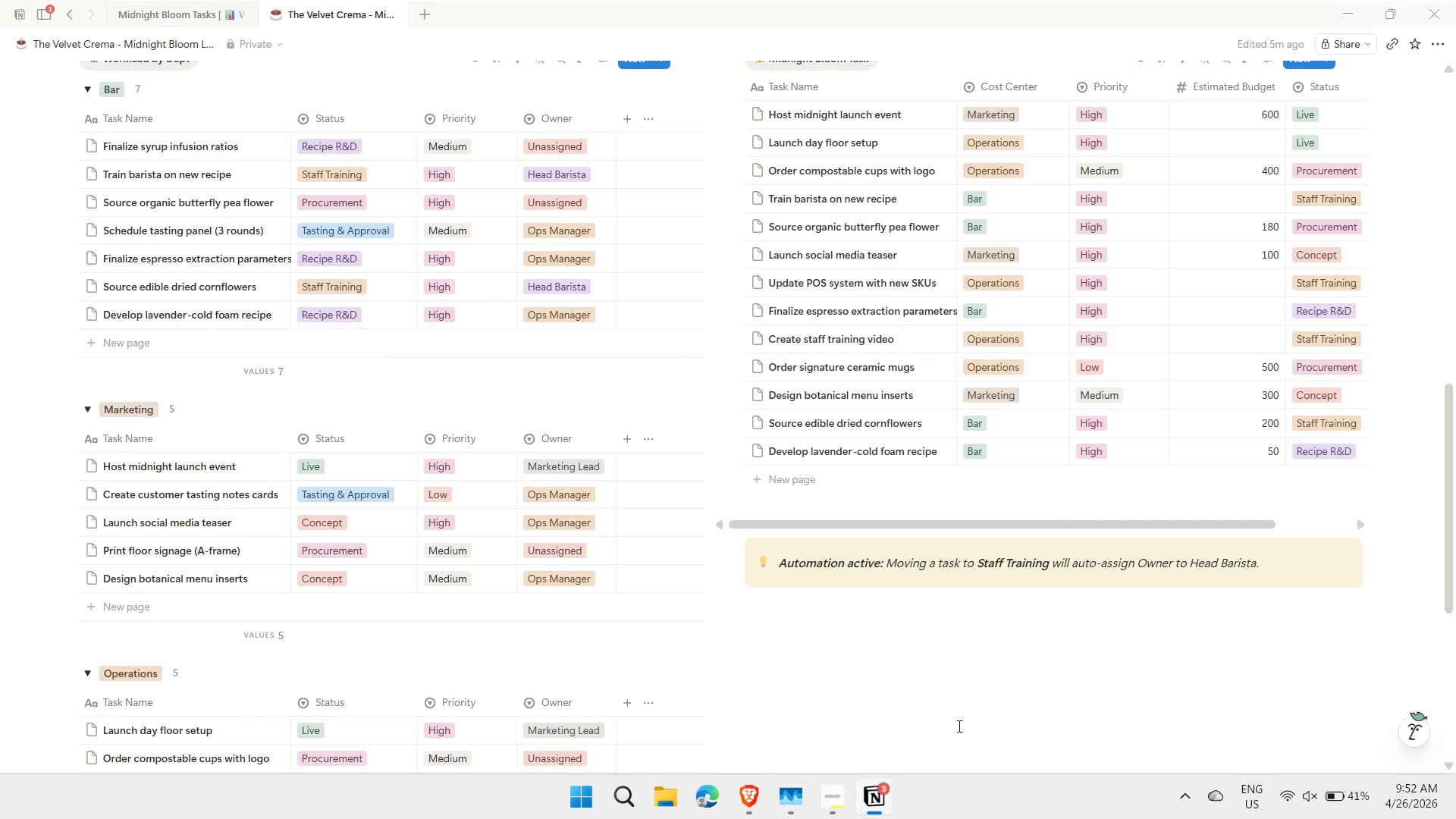 
scroll: coordinate [958, 726], scroll_direction: up, amount: 1.0
 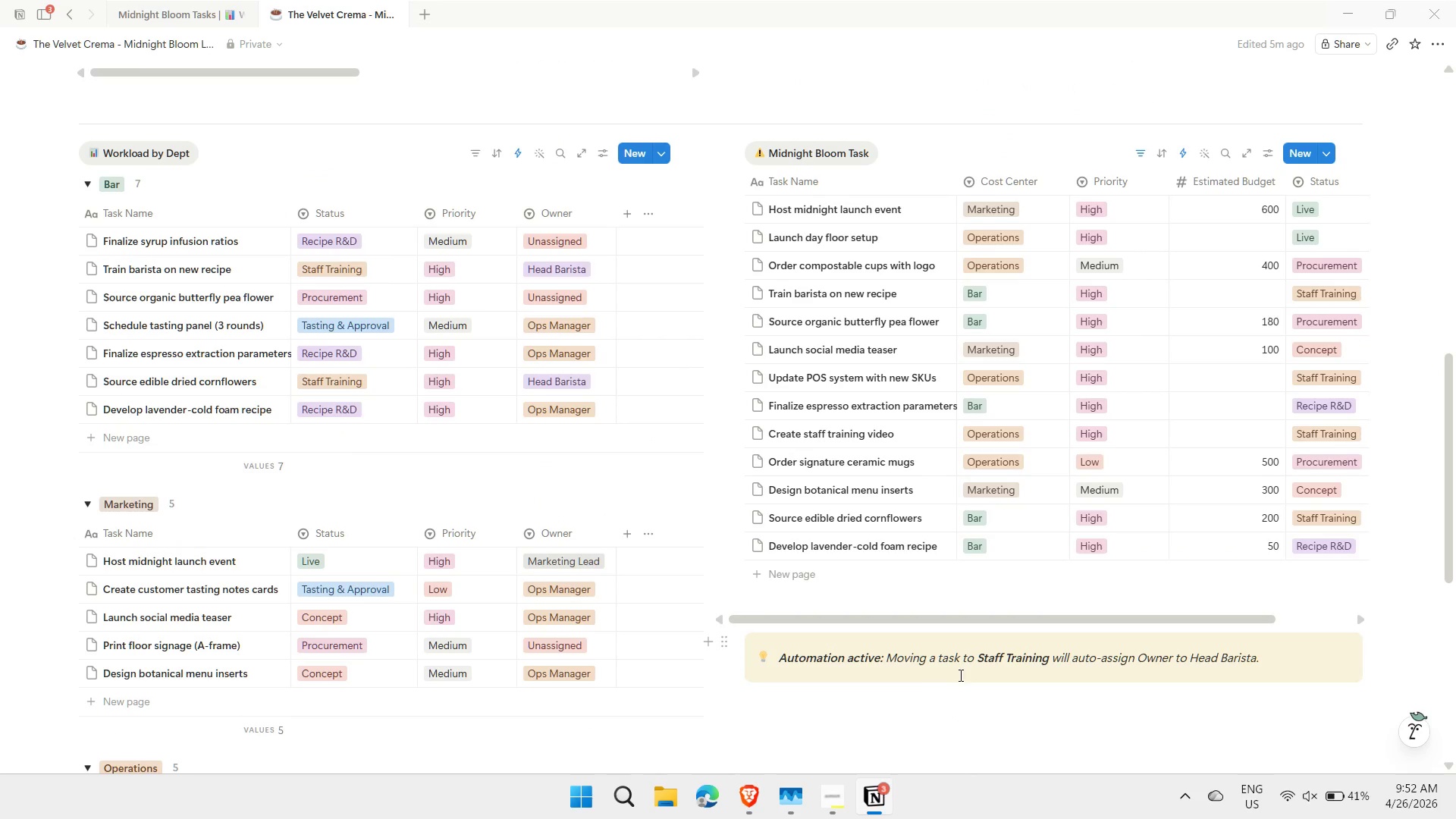 
left_click([927, 658])
 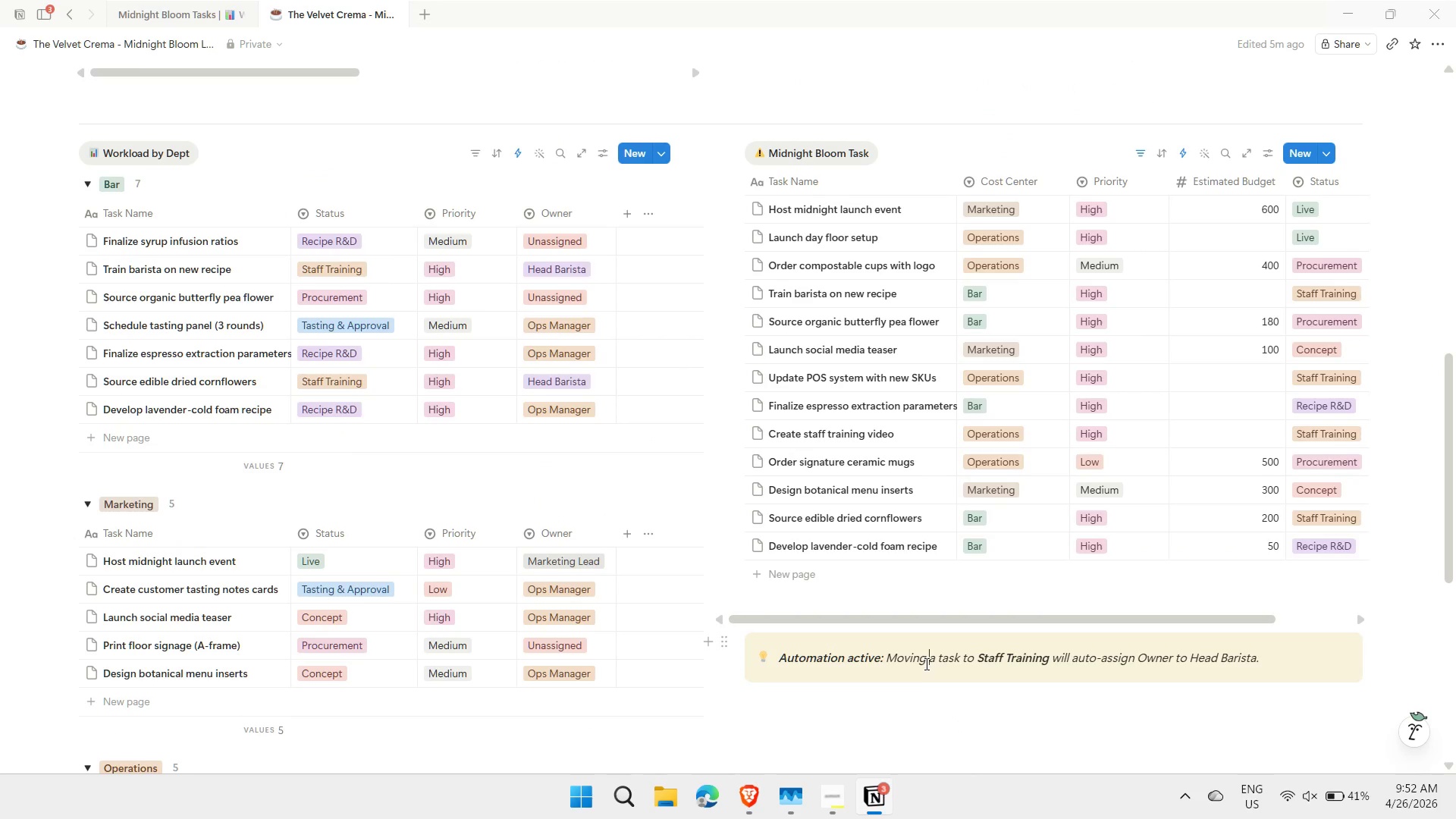 
left_click([946, 664])
 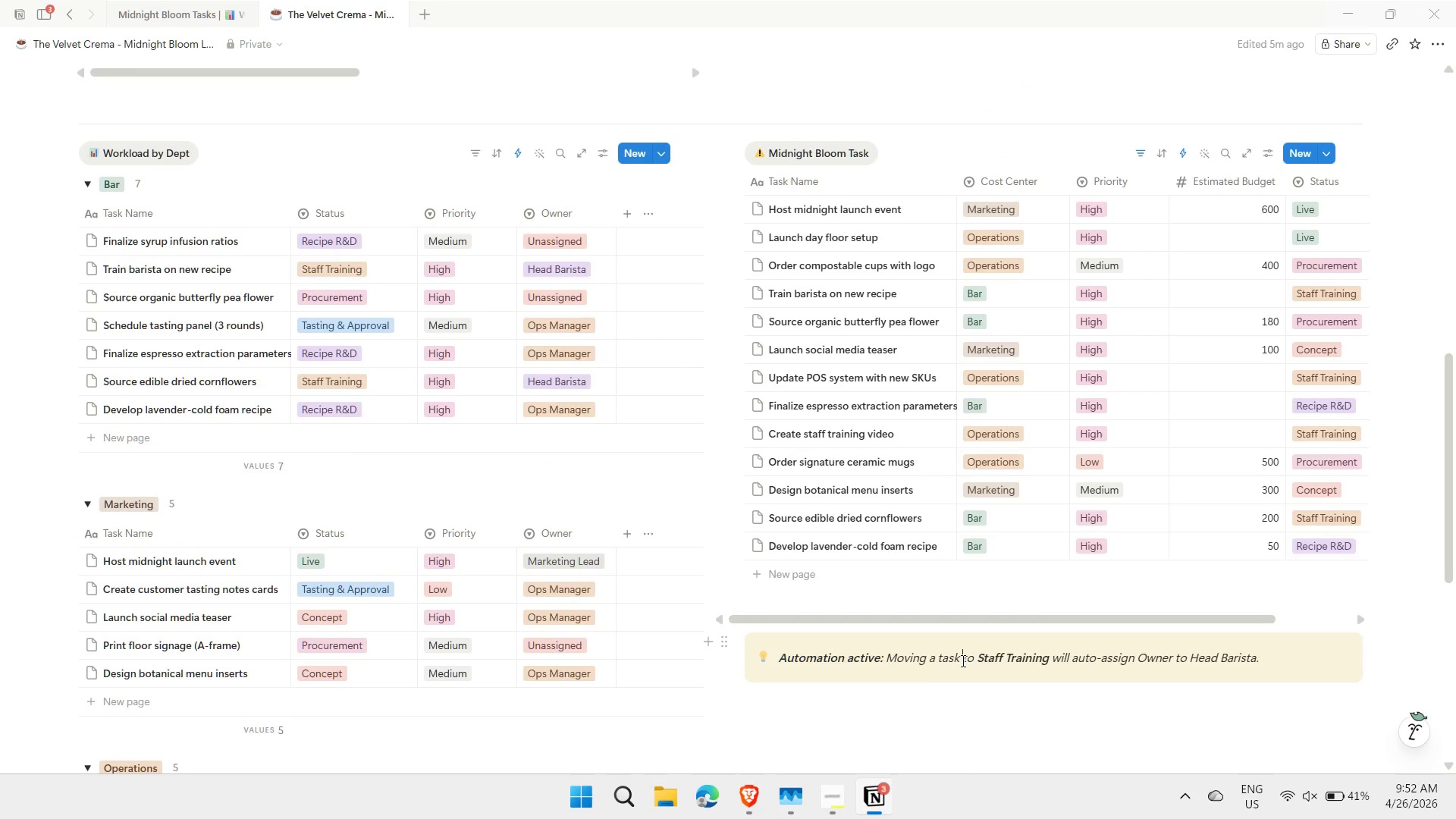 
double_click([958, 660])
 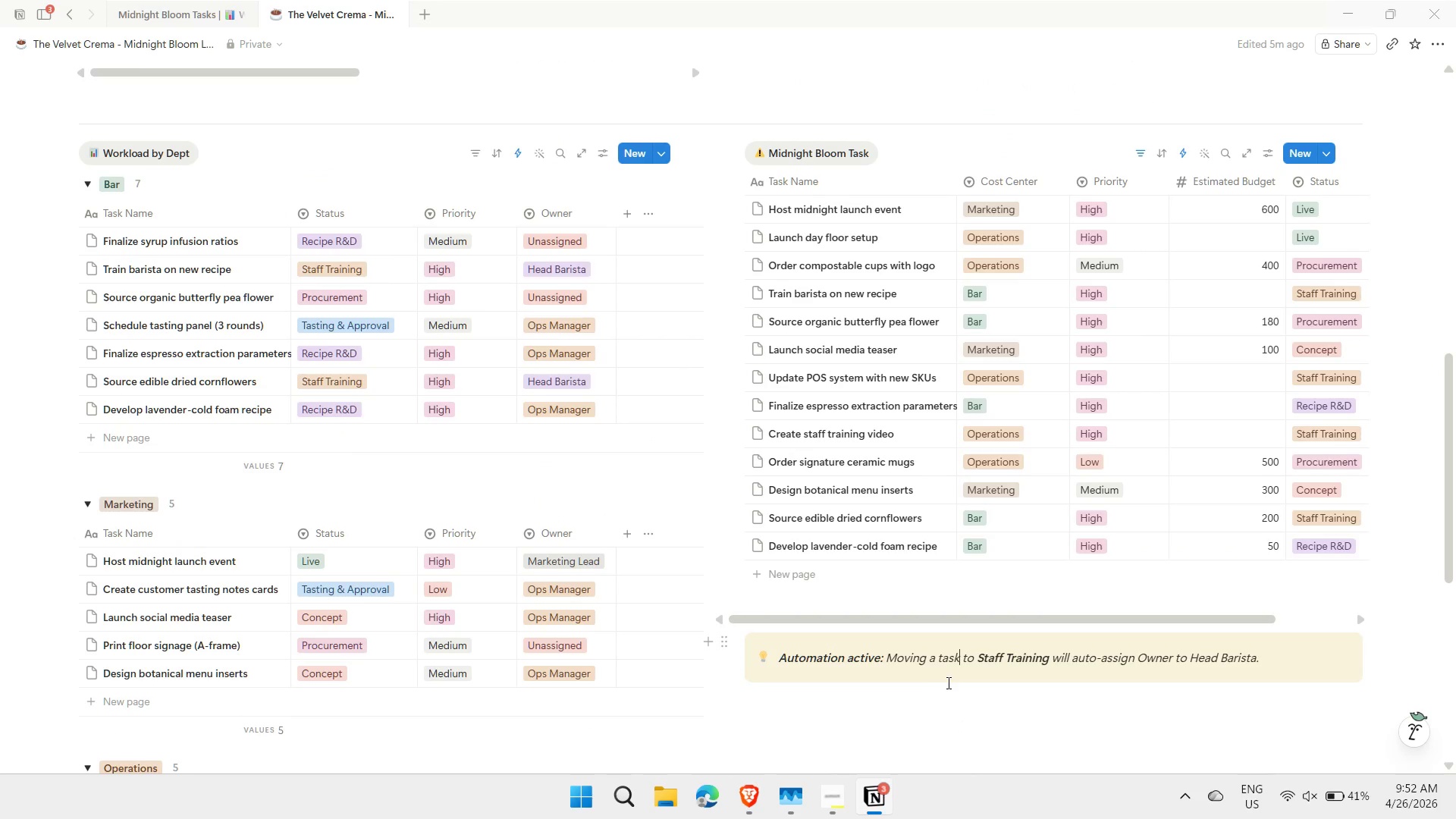 
key(Shift+Backspace)
 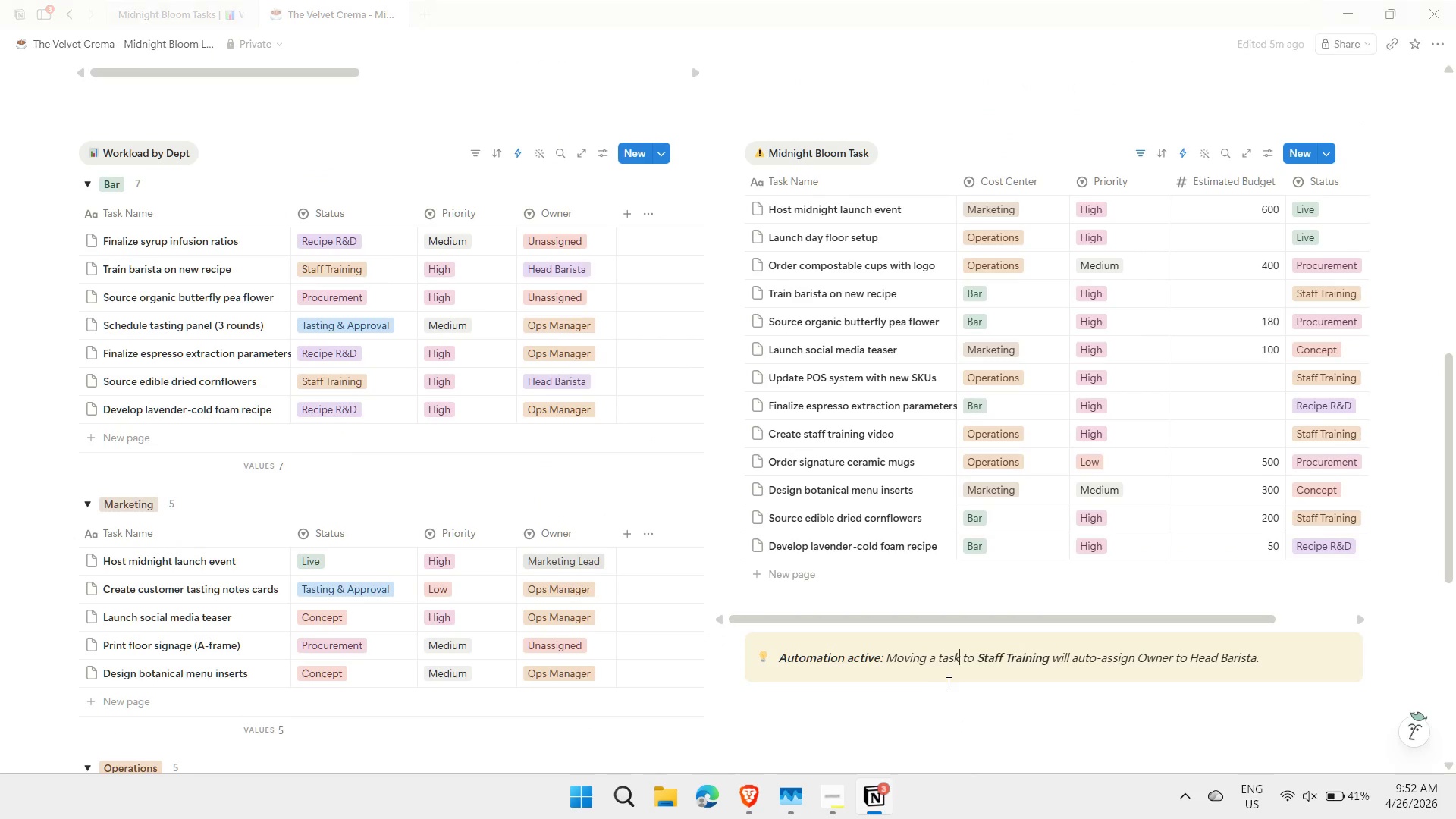 
key(Shift+Backspace)
 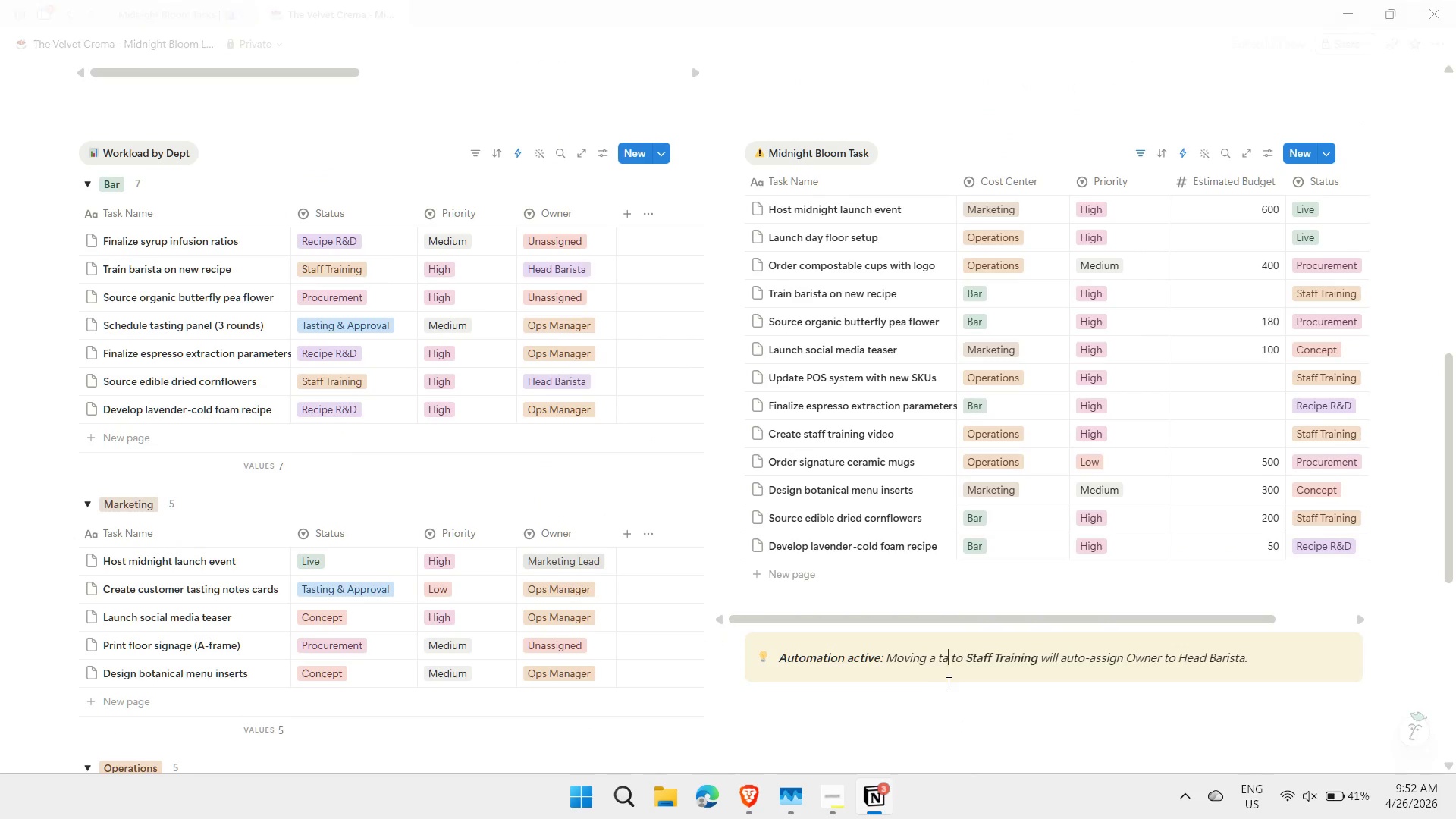 
key(Shift+Backspace)
 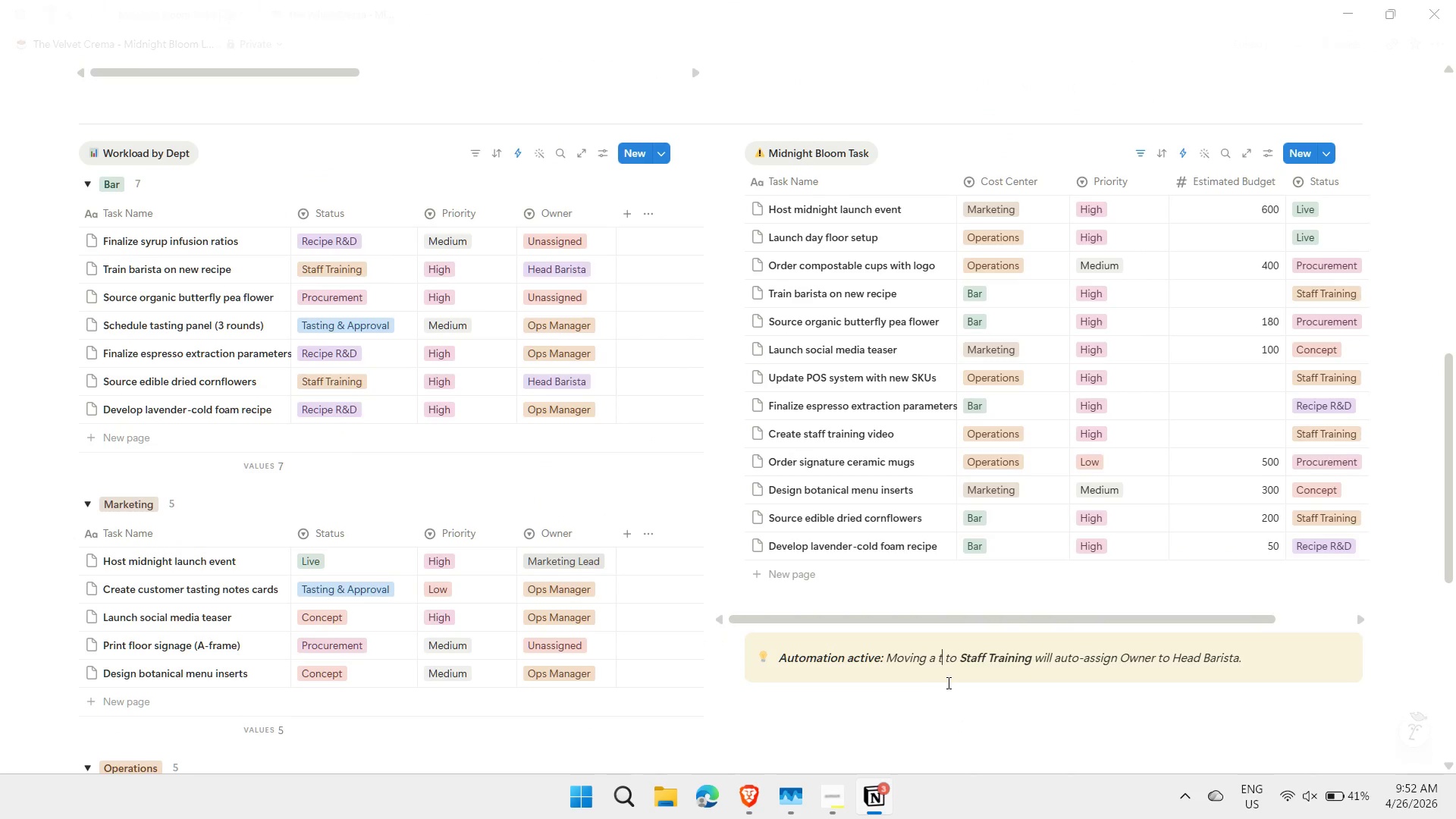 
key(Shift+Backspace)
 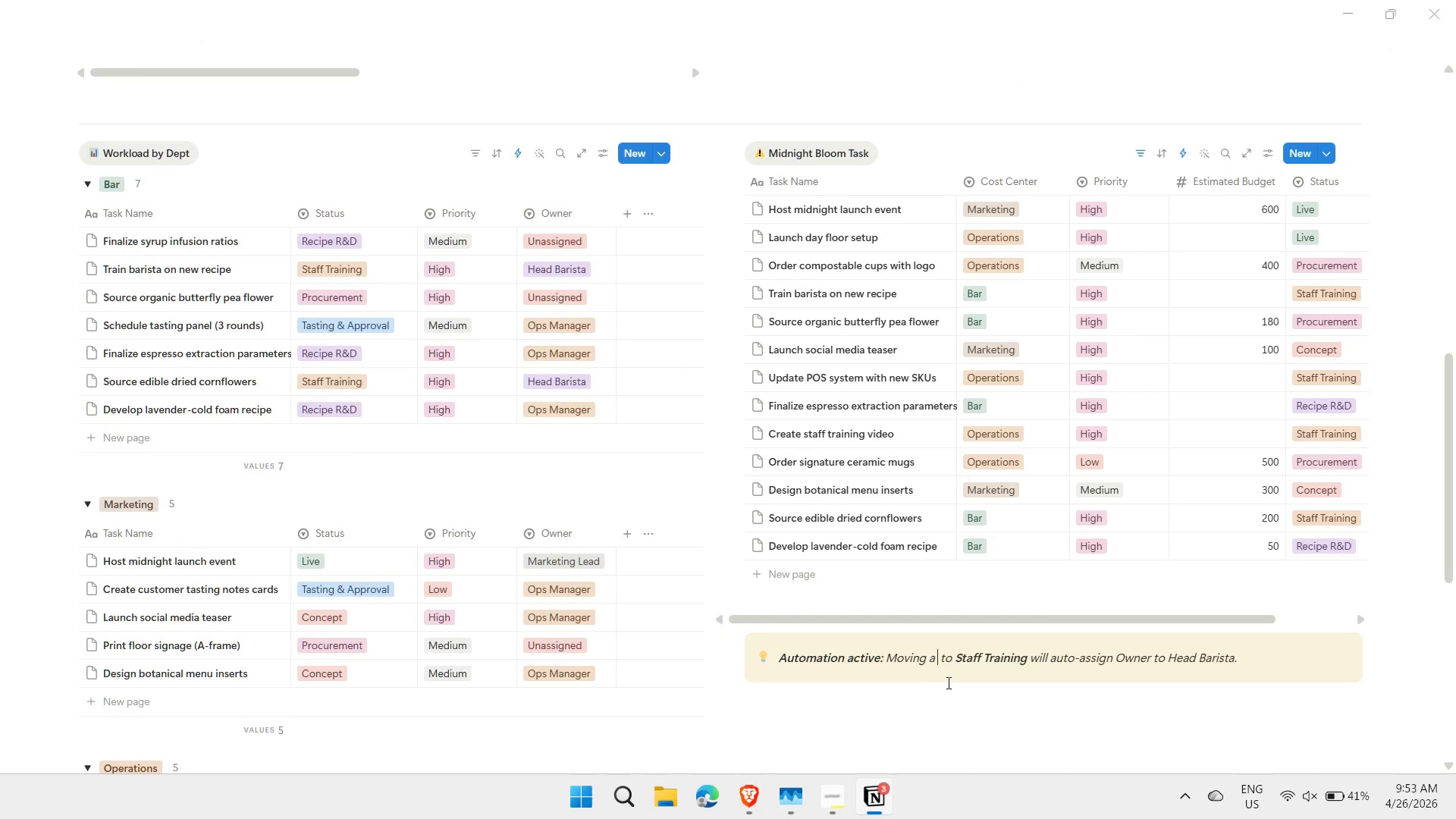 
key(Control+ControlLeft)
 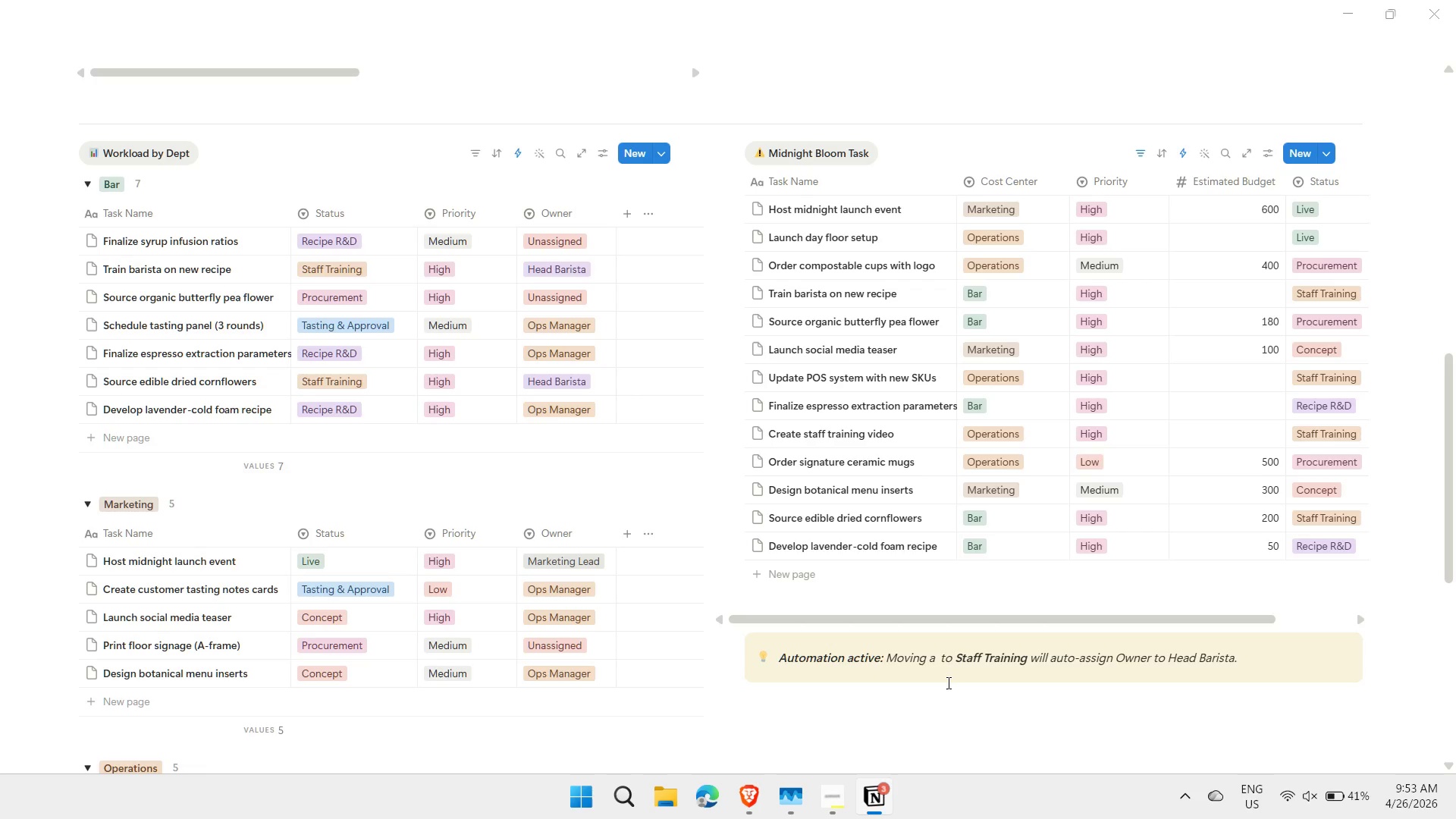 
key(Control+B)
 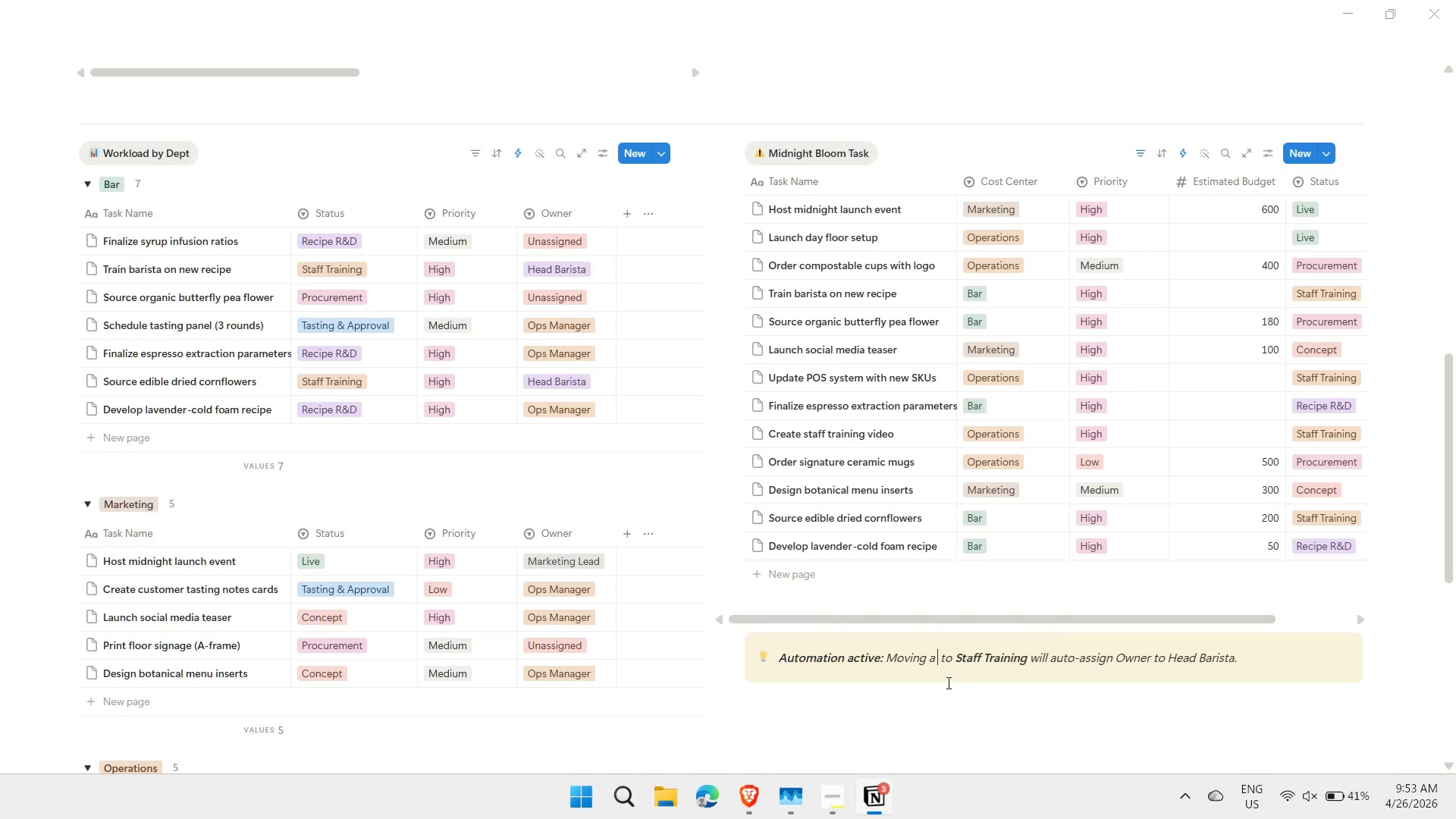 
type(Status)
 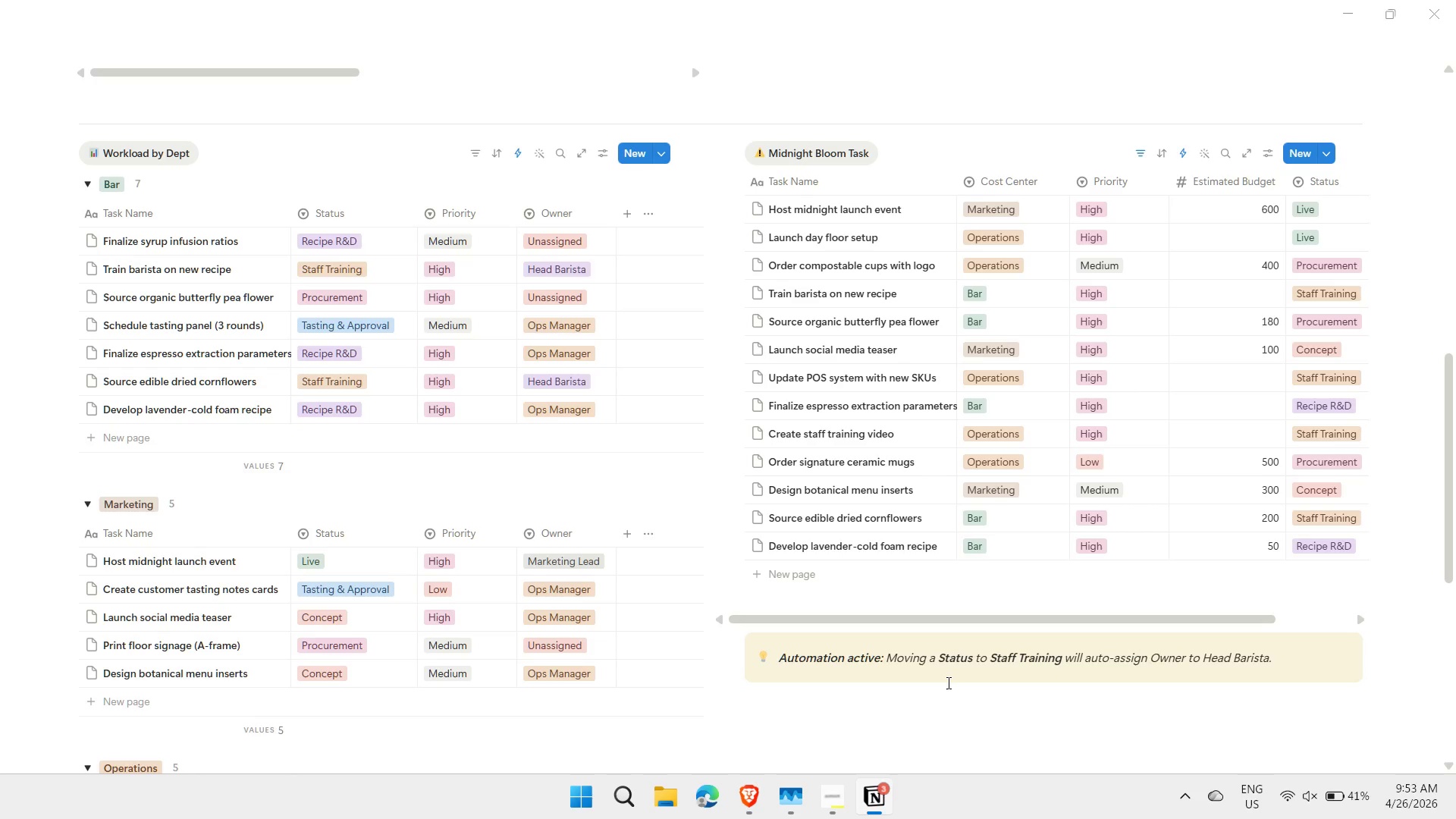 
key(ArrowRight)
 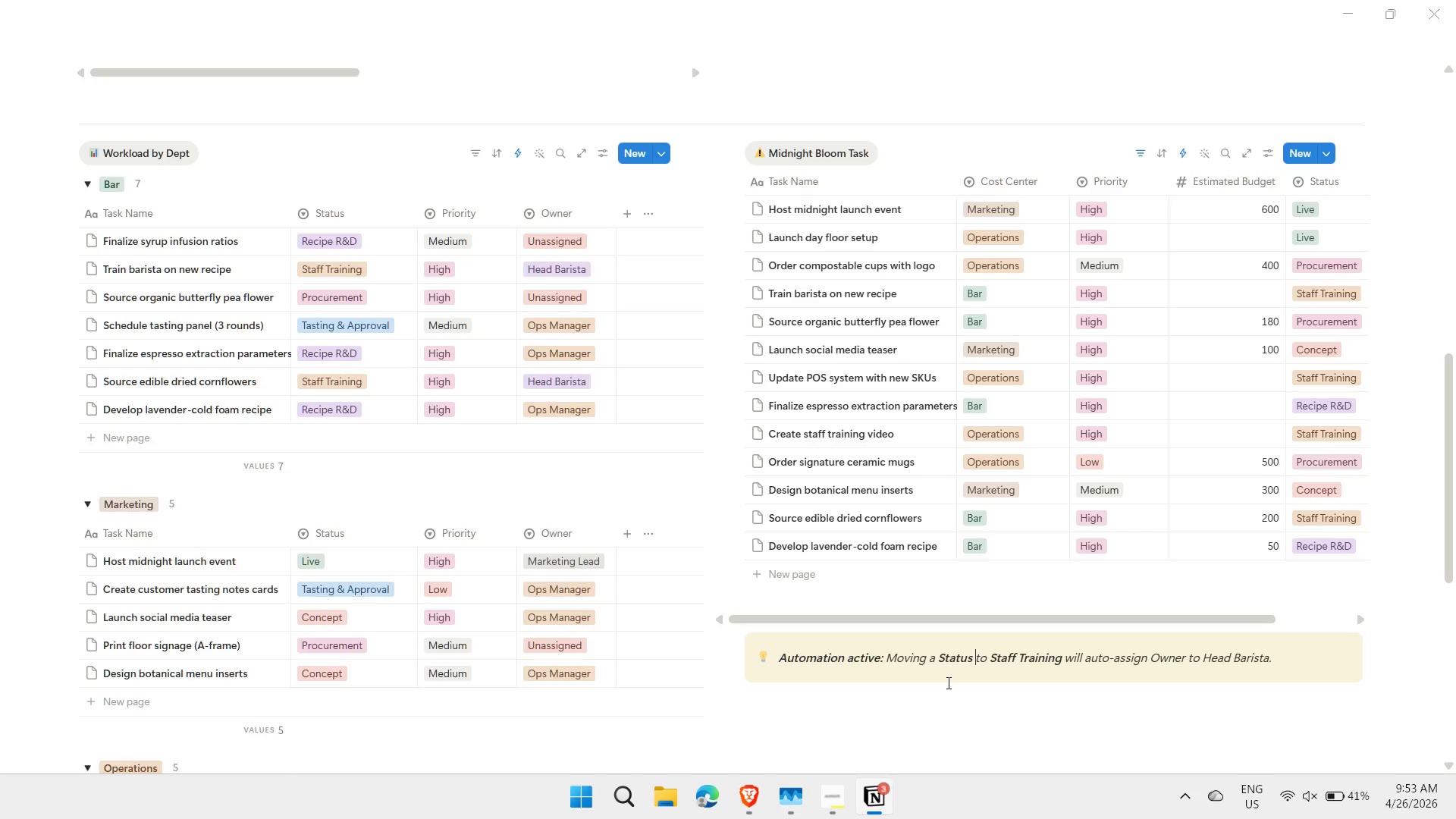 
hold_key(key=ArrowRight, duration=0.92)
 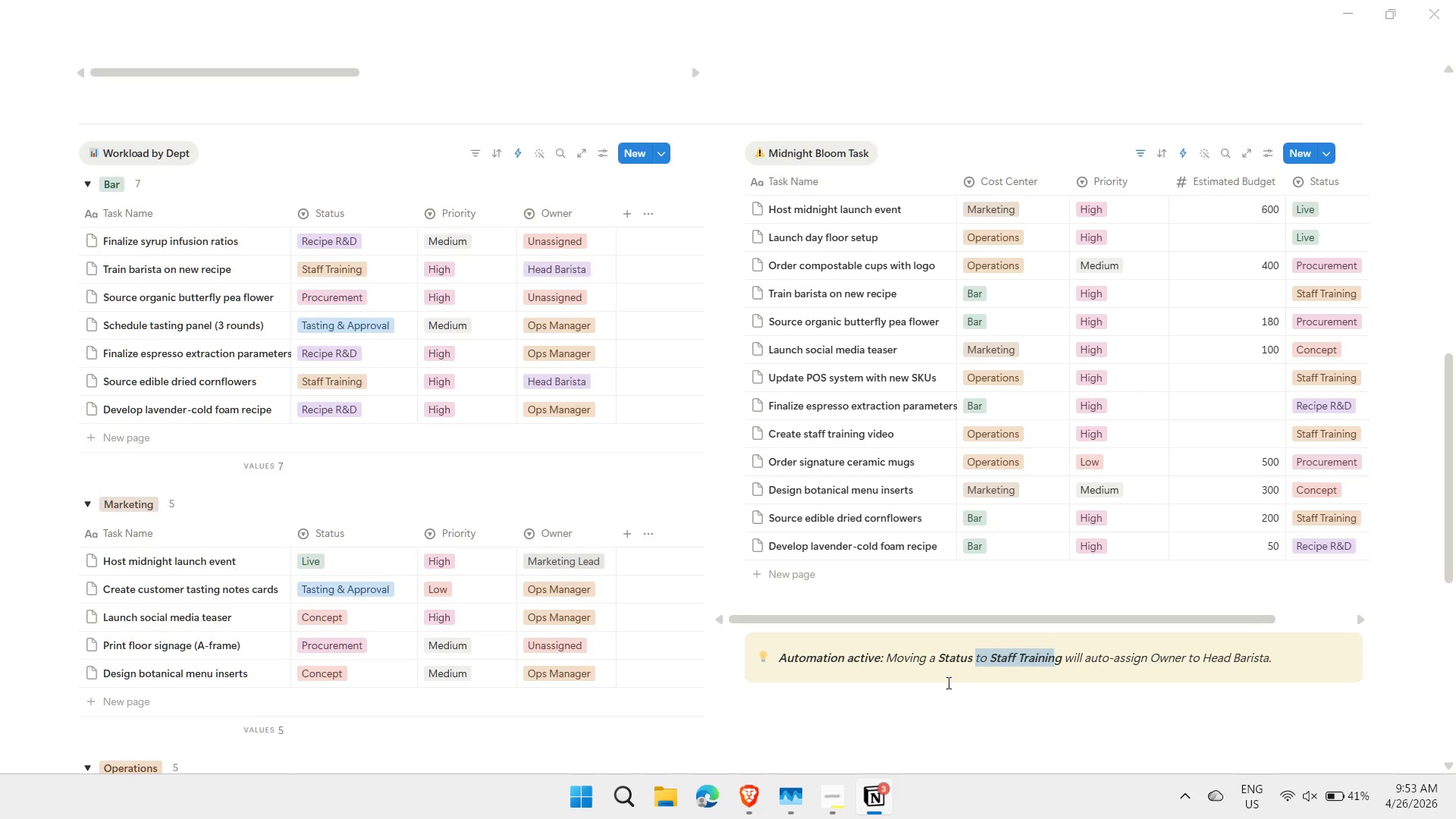 
key(Shift+ArrowRight)
 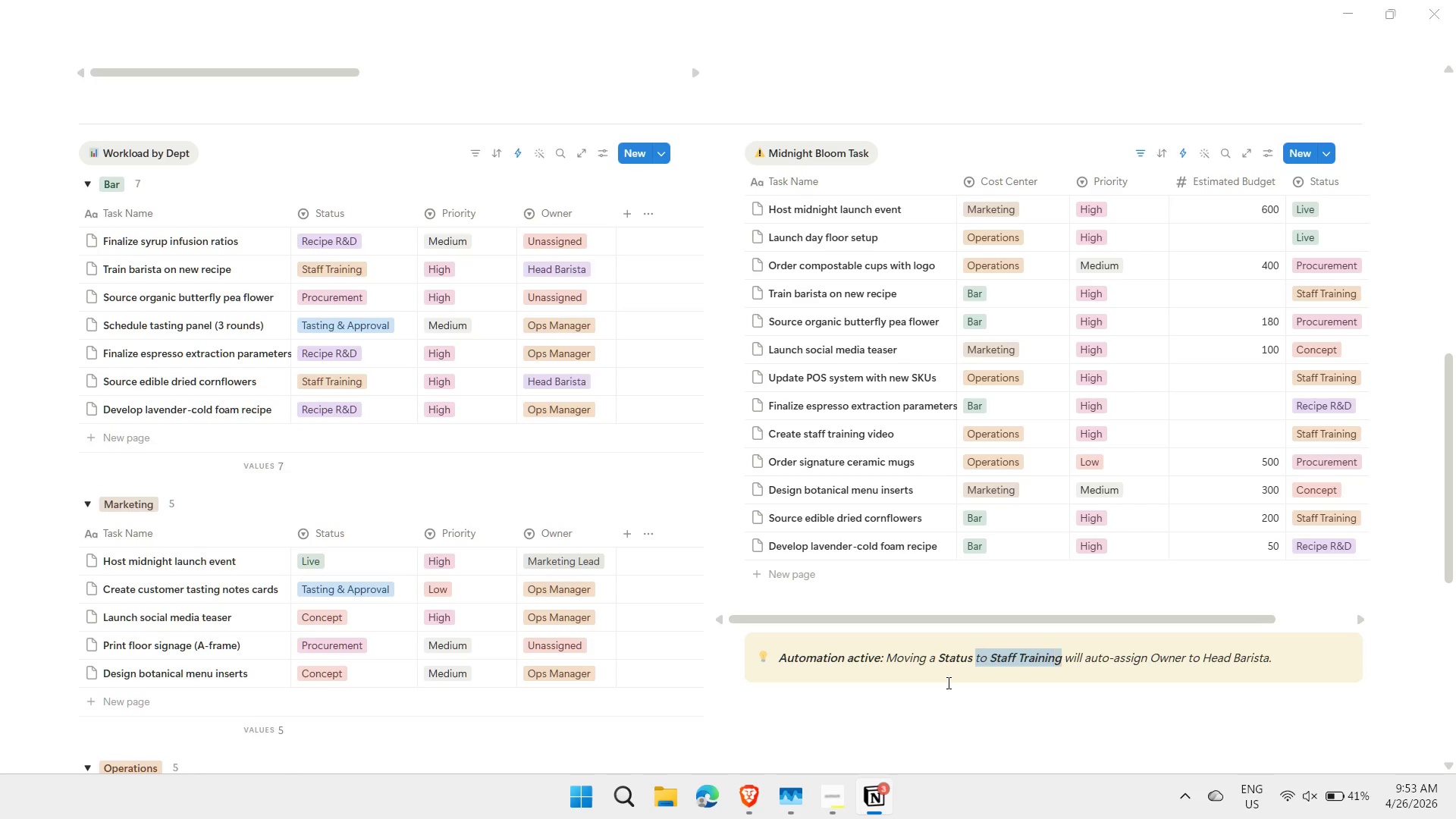 
key(Shift+ArrowRight)
 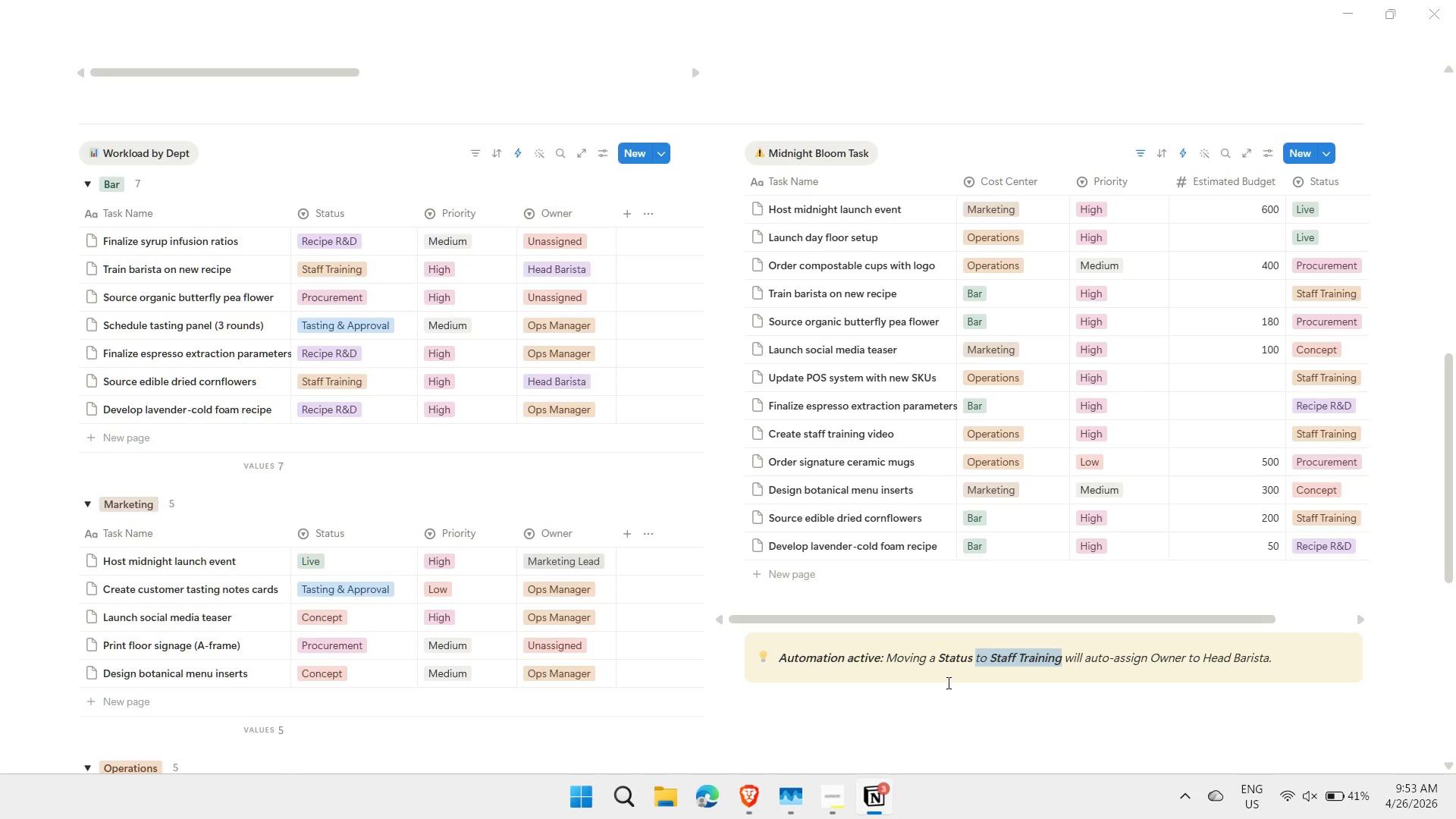 
key(Shift+ArrowRight)
 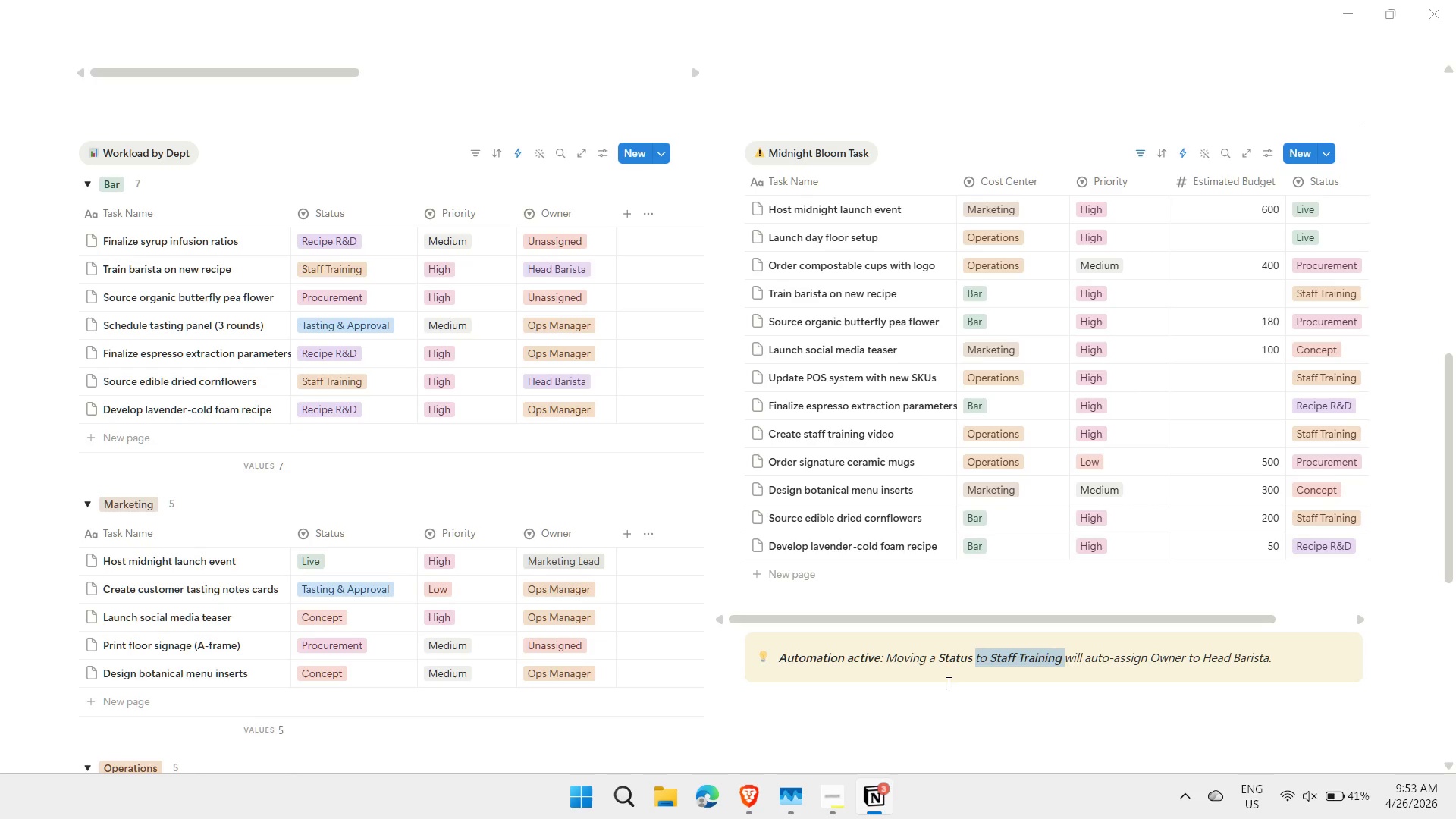 
key(Delete)
 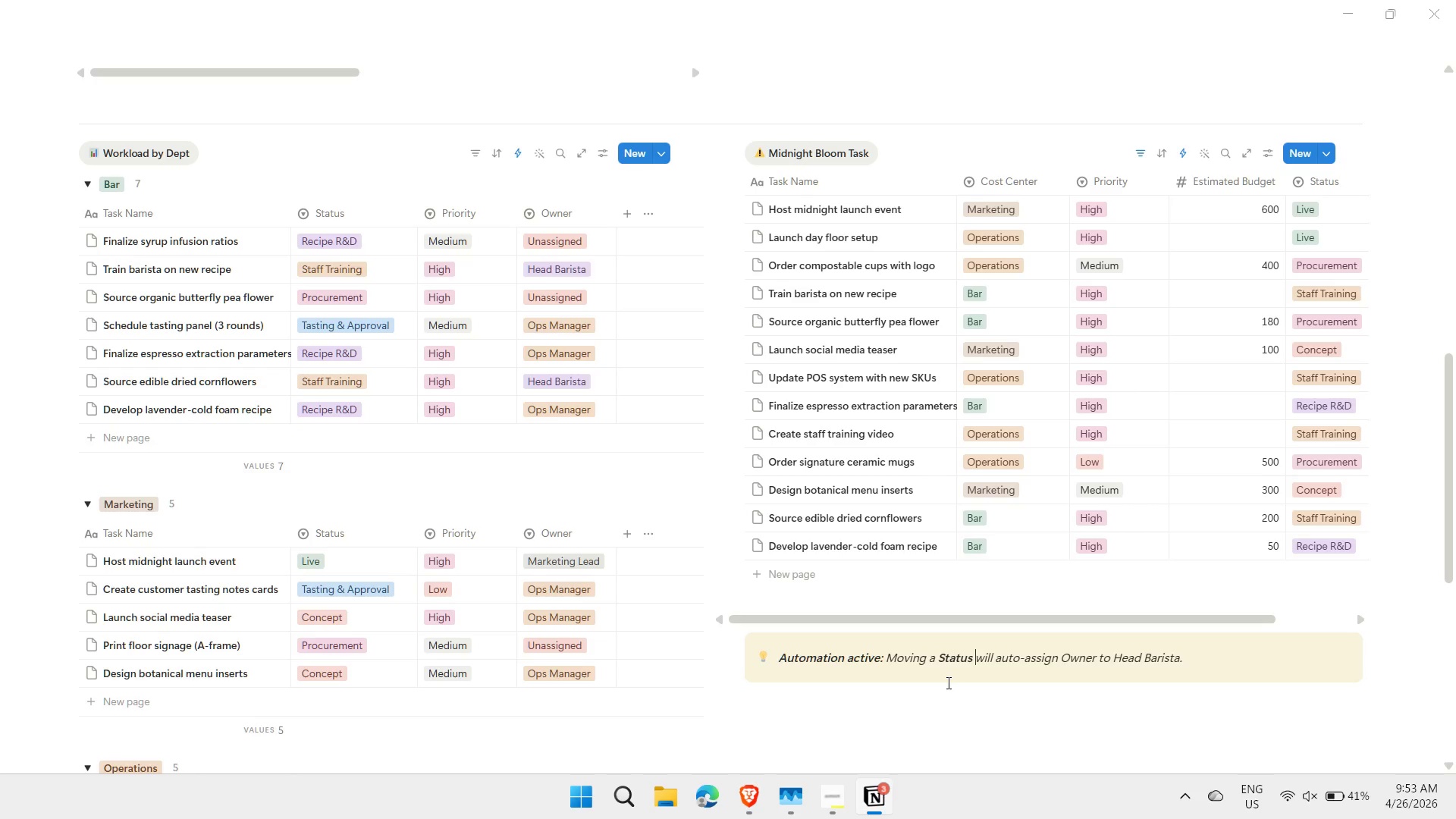 
key(ArrowRight)
 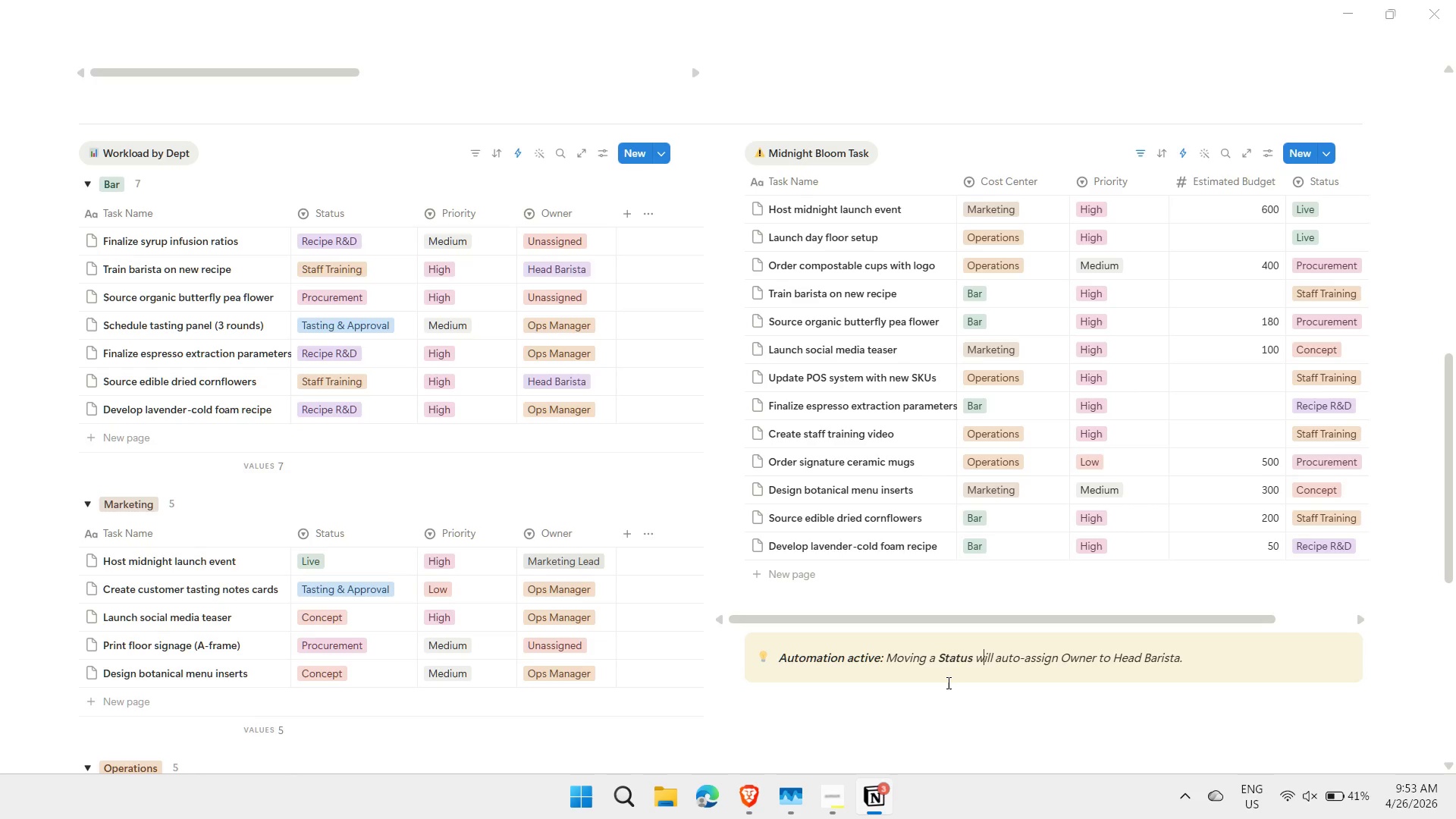 
hold_key(key=ArrowRight, duration=1.28)
 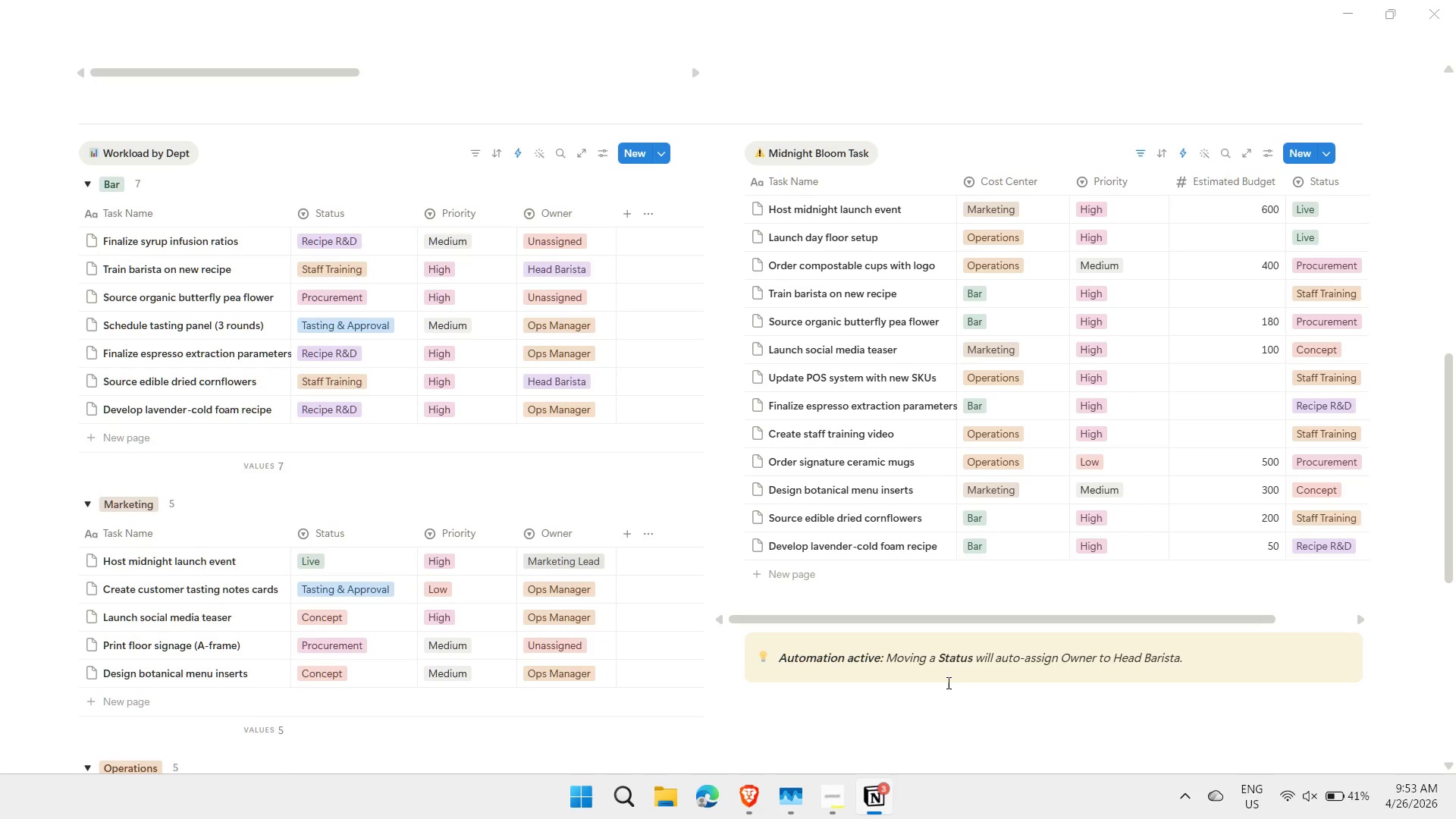 
key(Shift+ArrowRight)
 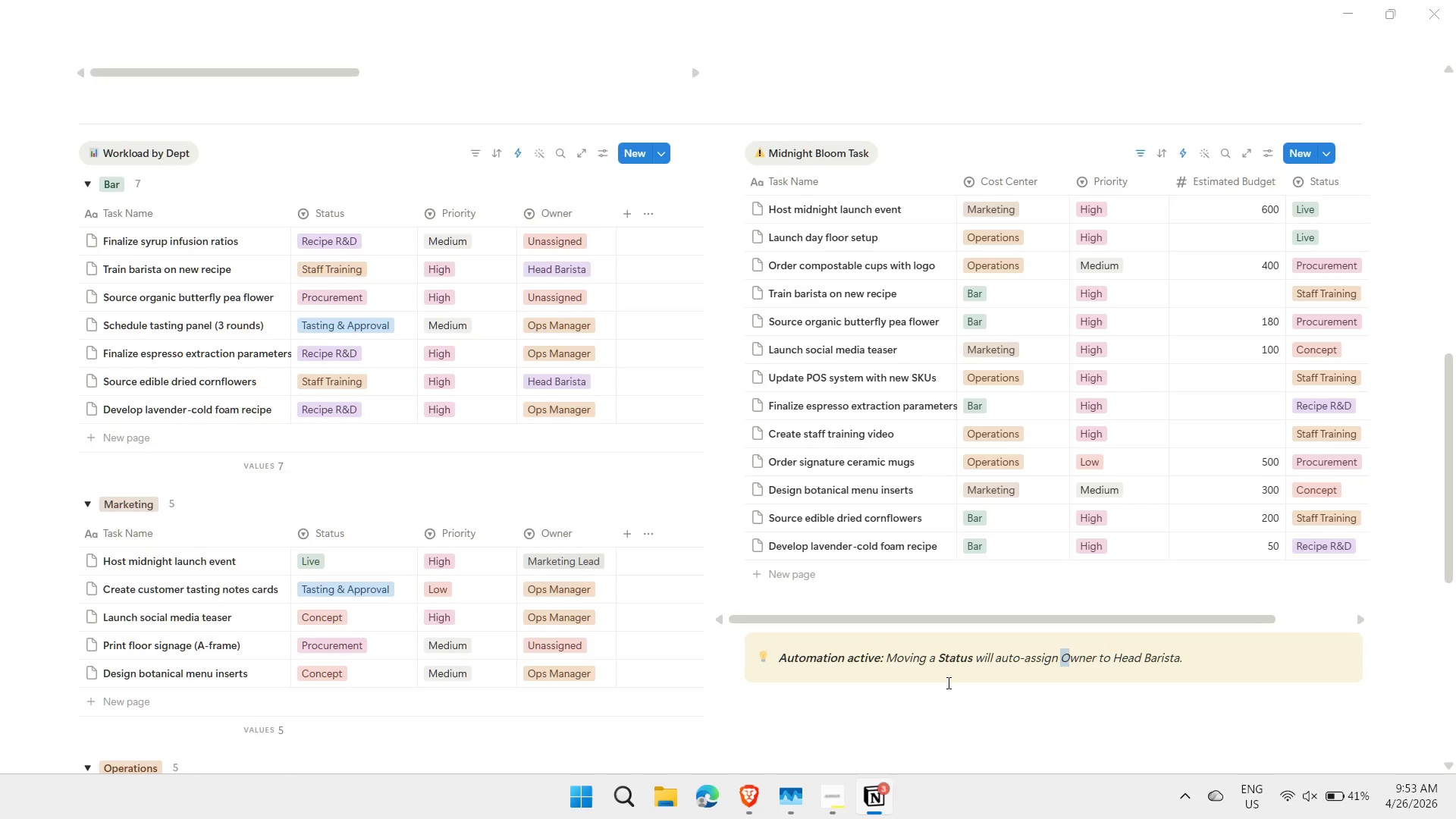 
key(Shift+ArrowRight)
 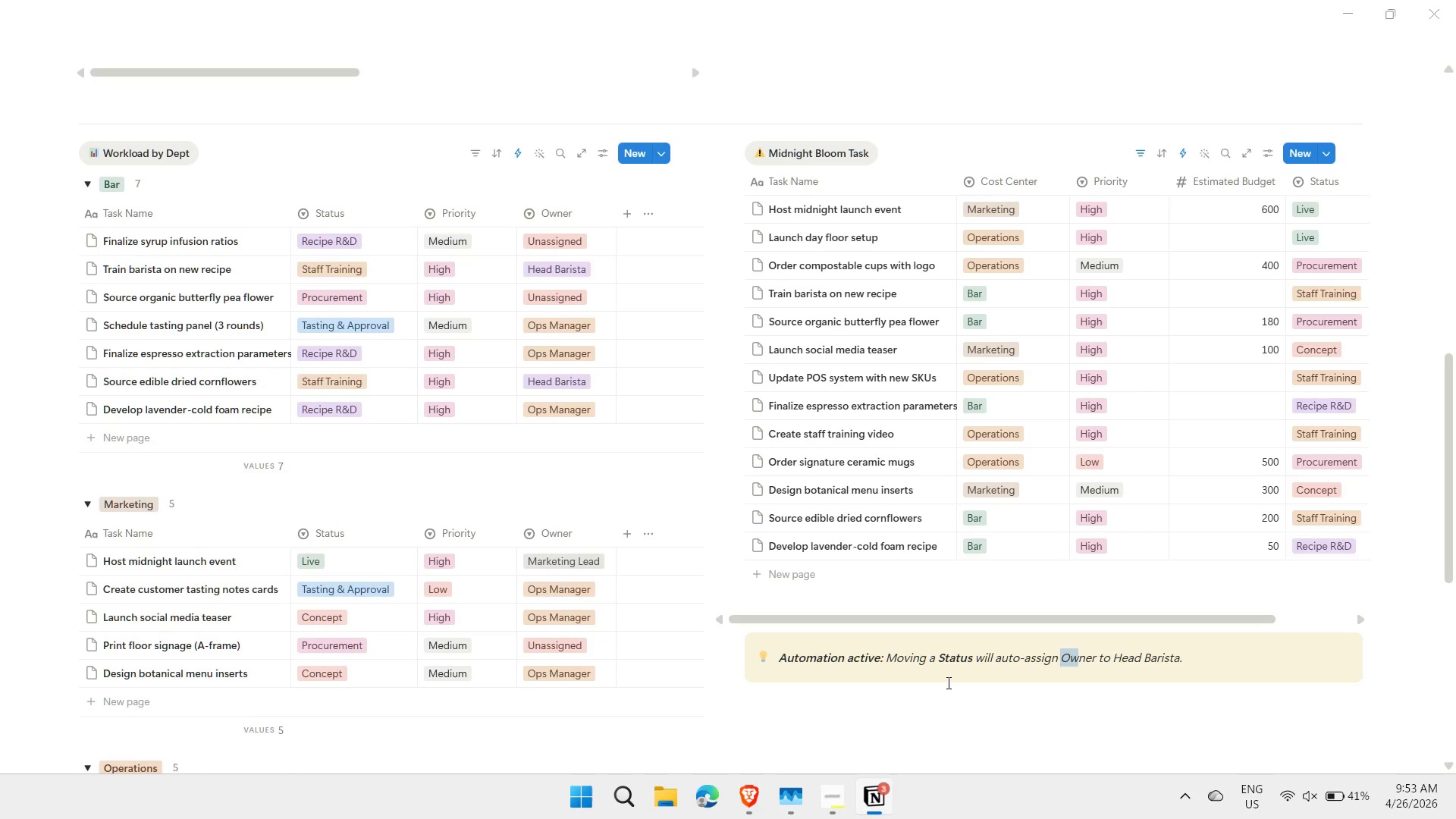 
key(Shift+ArrowRight)
 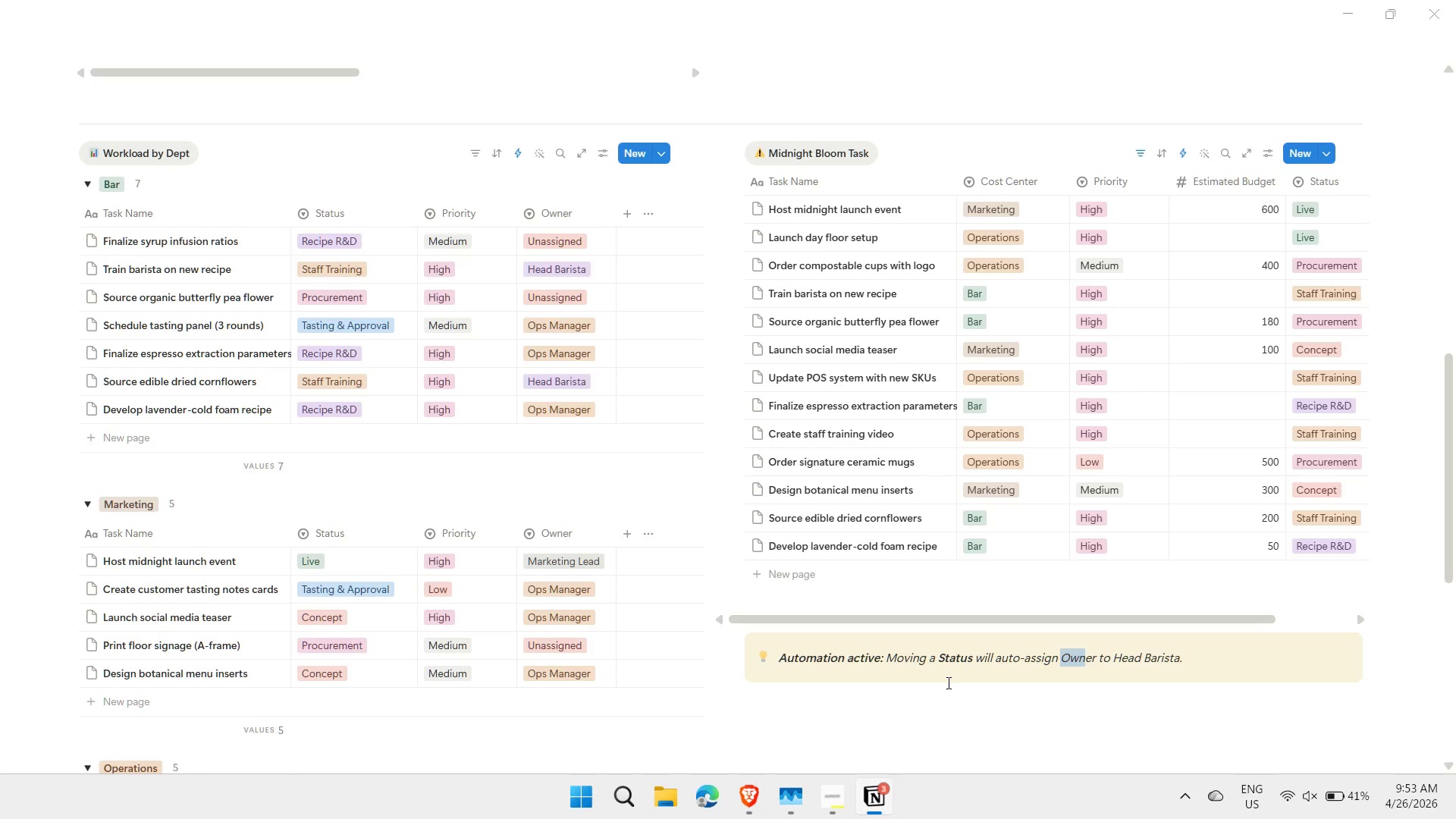 
key(Shift+ArrowRight)
 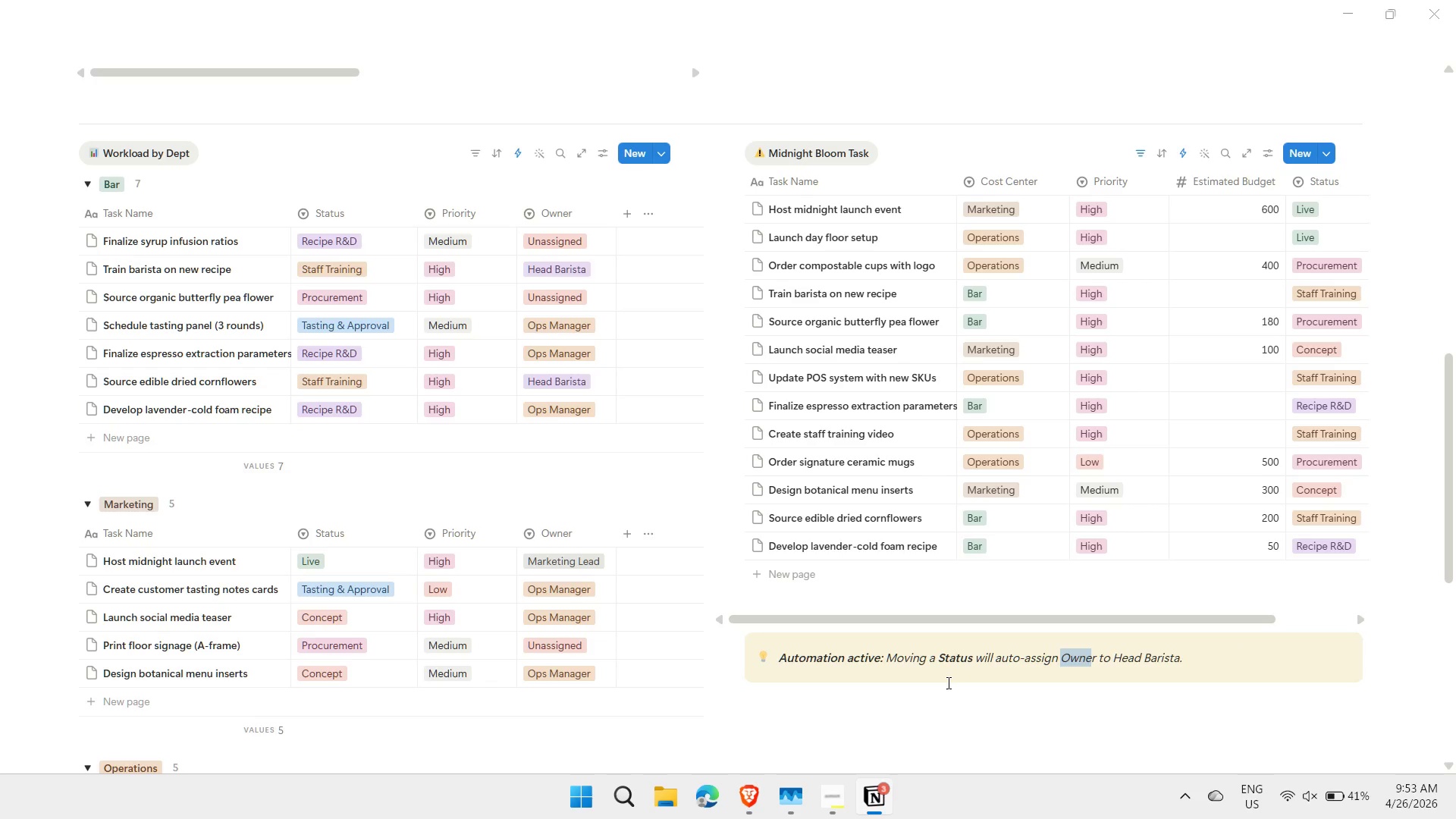 
key(Shift+ArrowRight)
 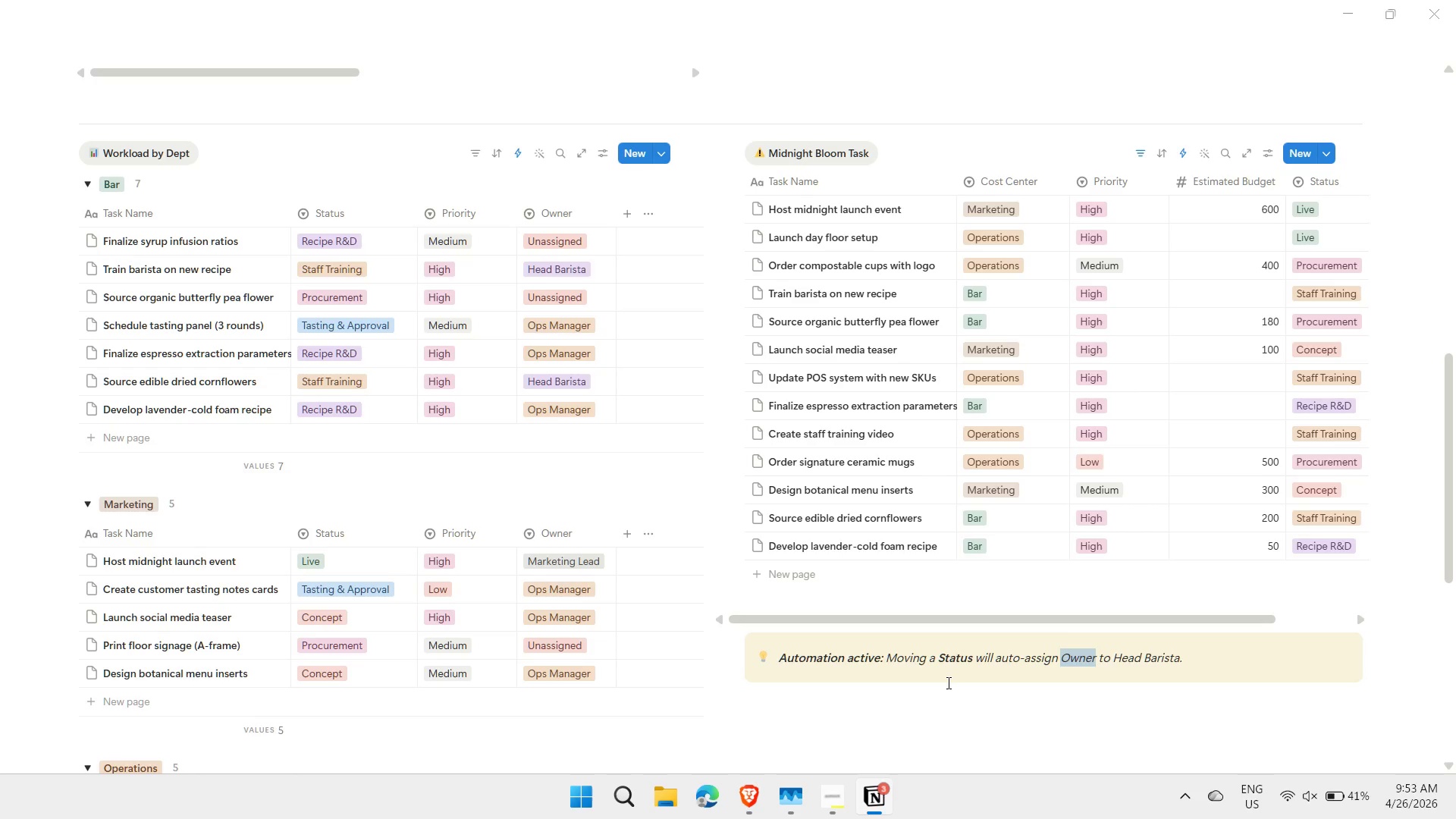 
key(Control+ControlLeft)
 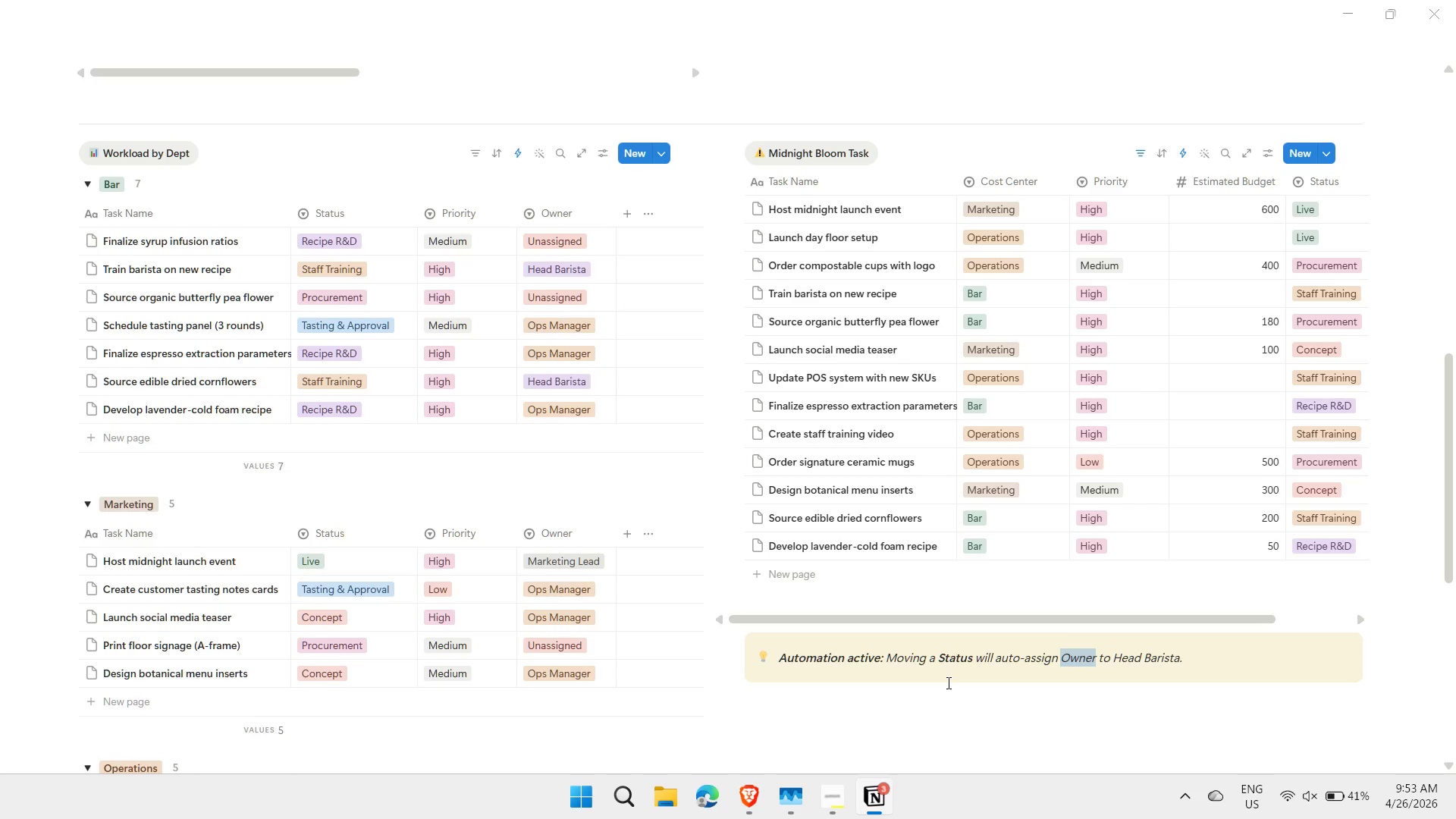 
key(Control+B)
 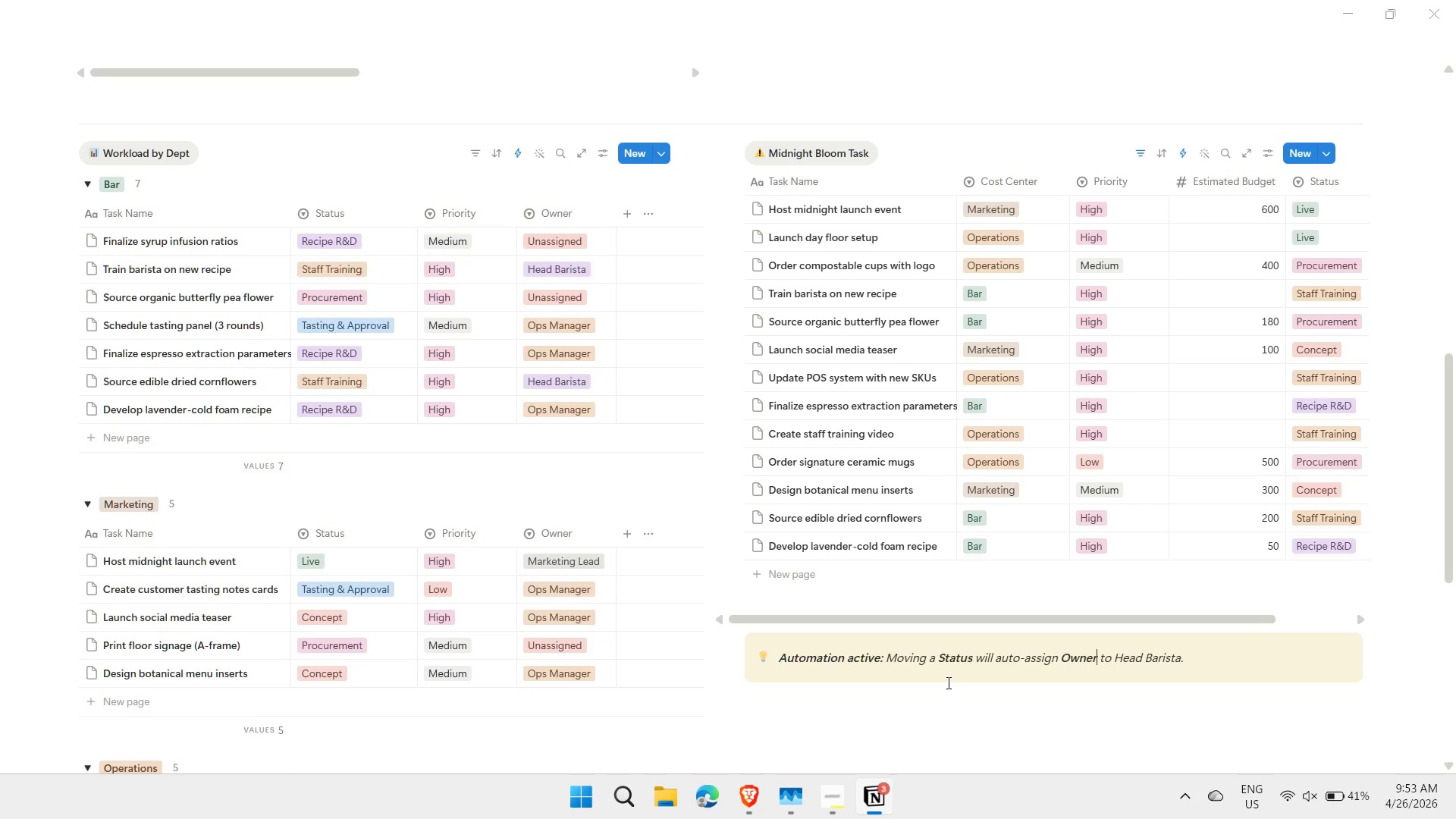 
key(ArrowRight)
 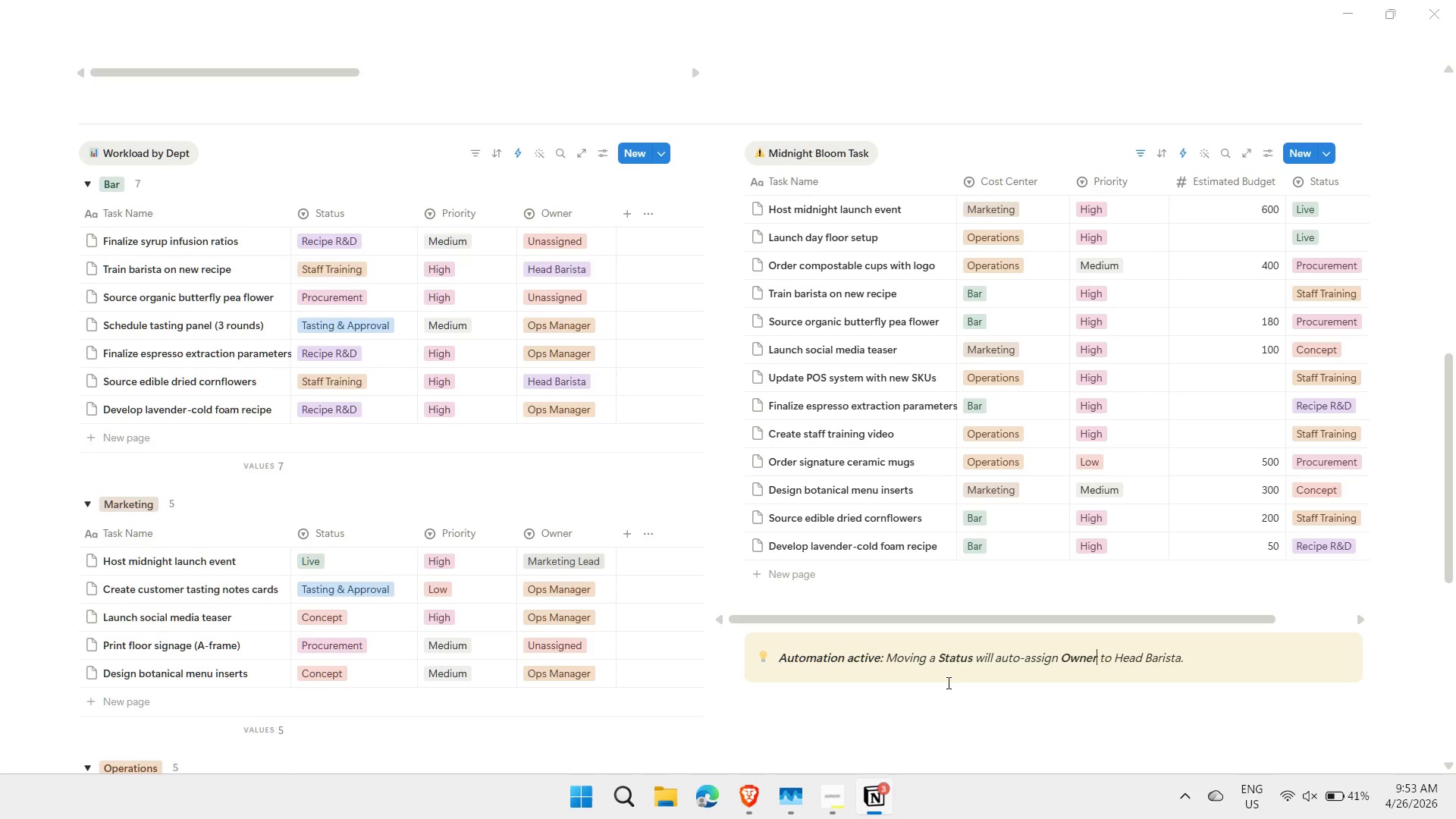 
key(ArrowRight)
 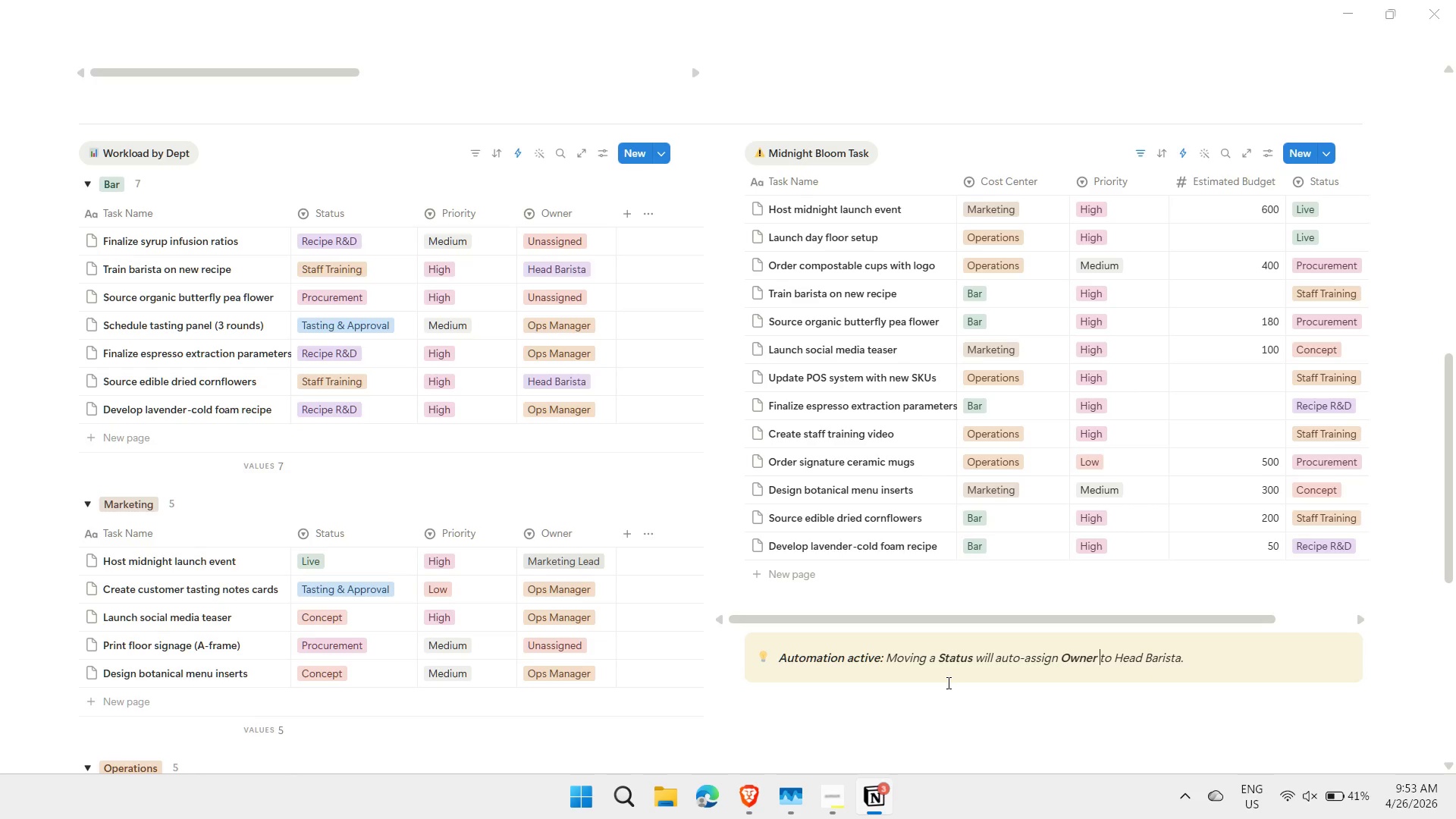 
key(Shift+ArrowRight)
 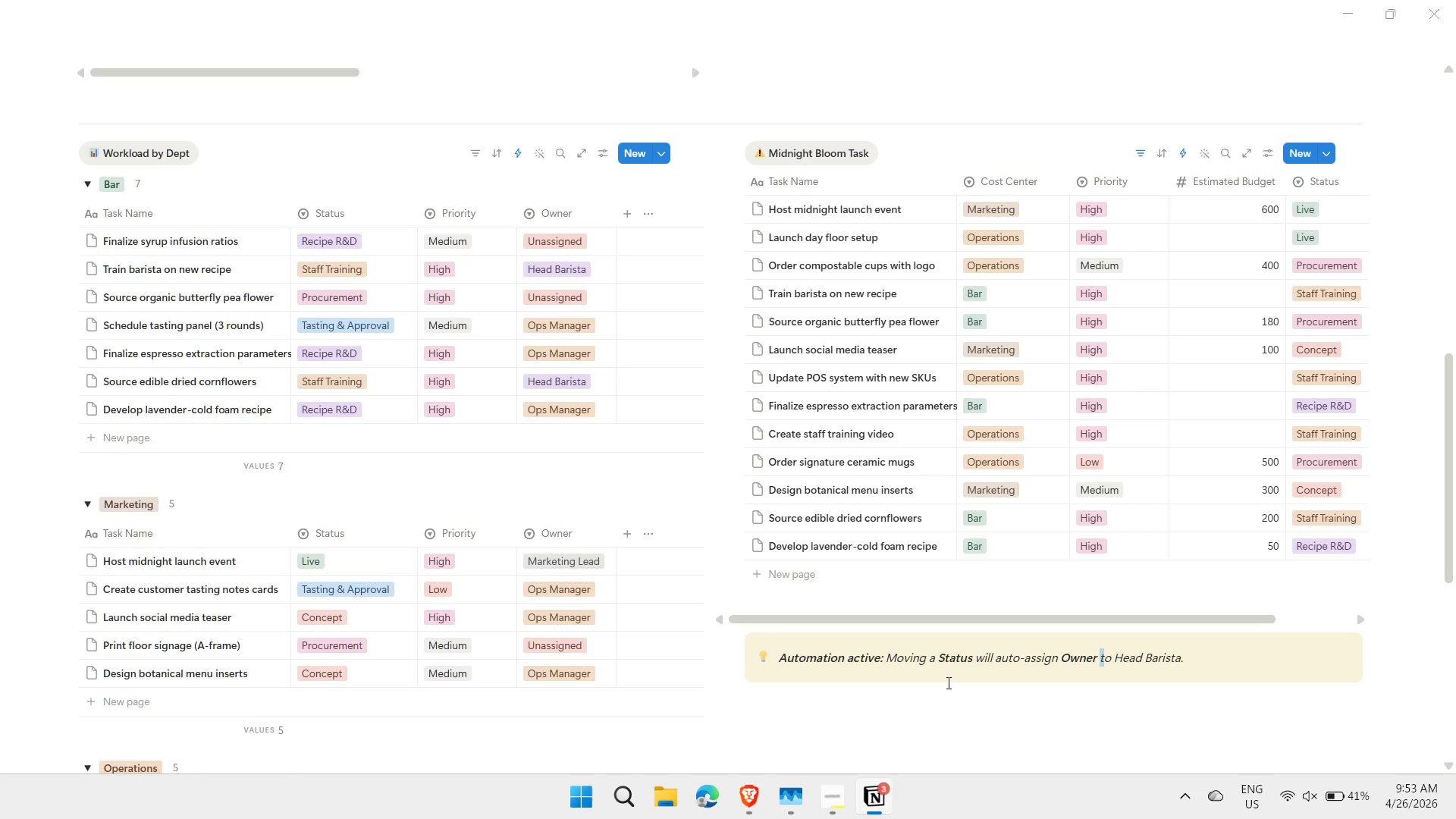 
key(Shift+ArrowRight)
 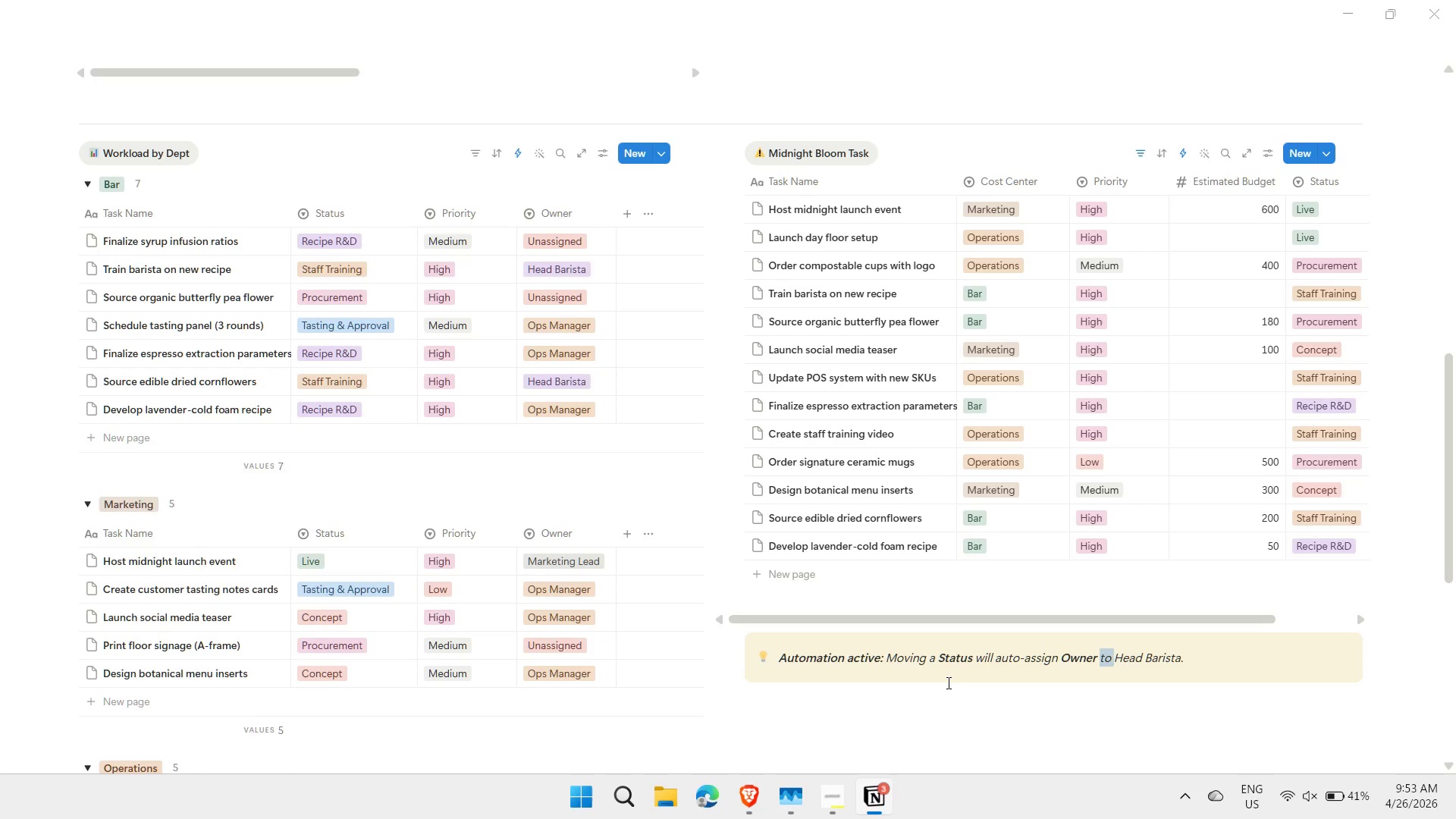 
key(Shift+ArrowRight)
 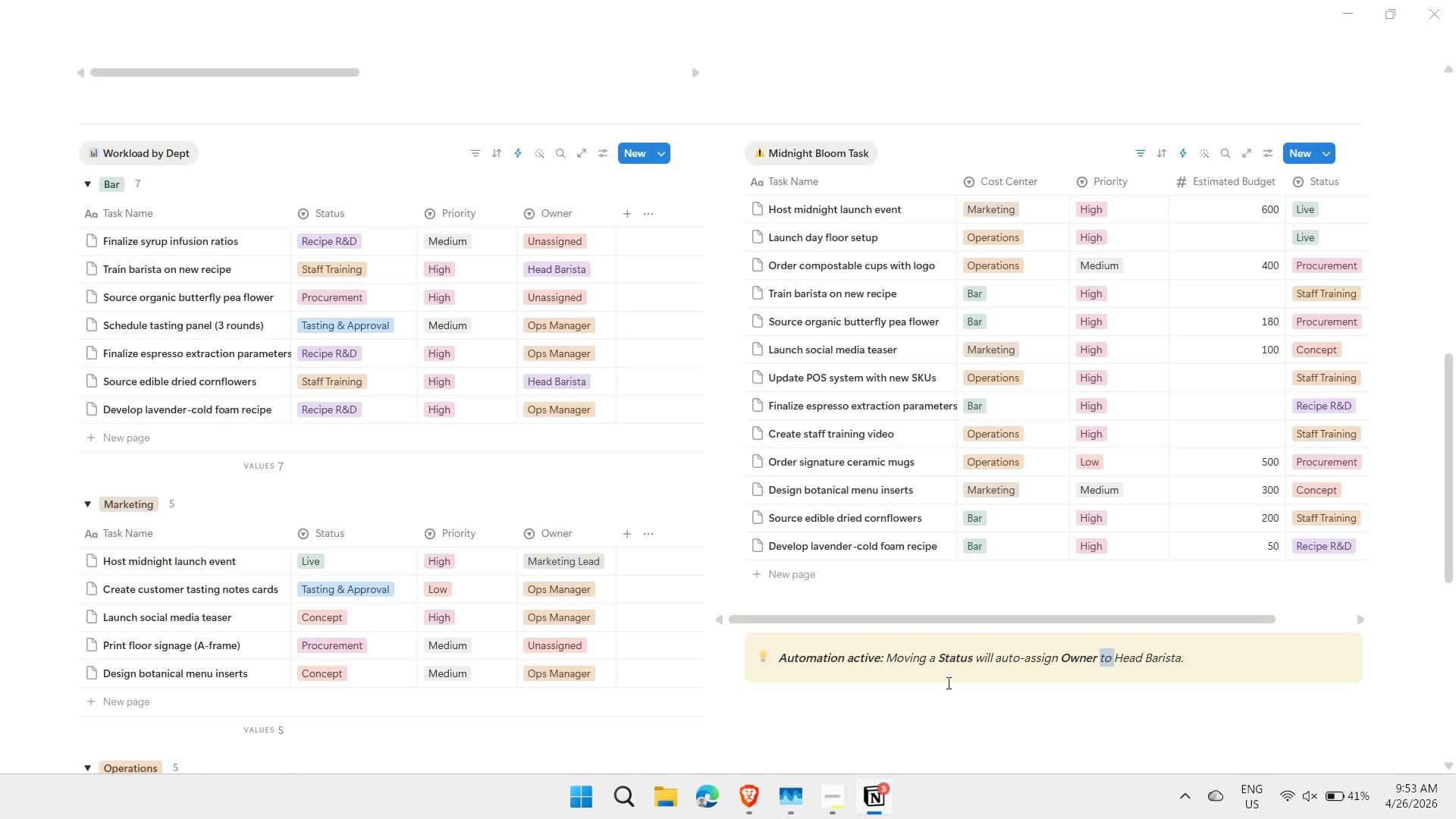 
key(Shift+ArrowRight)
 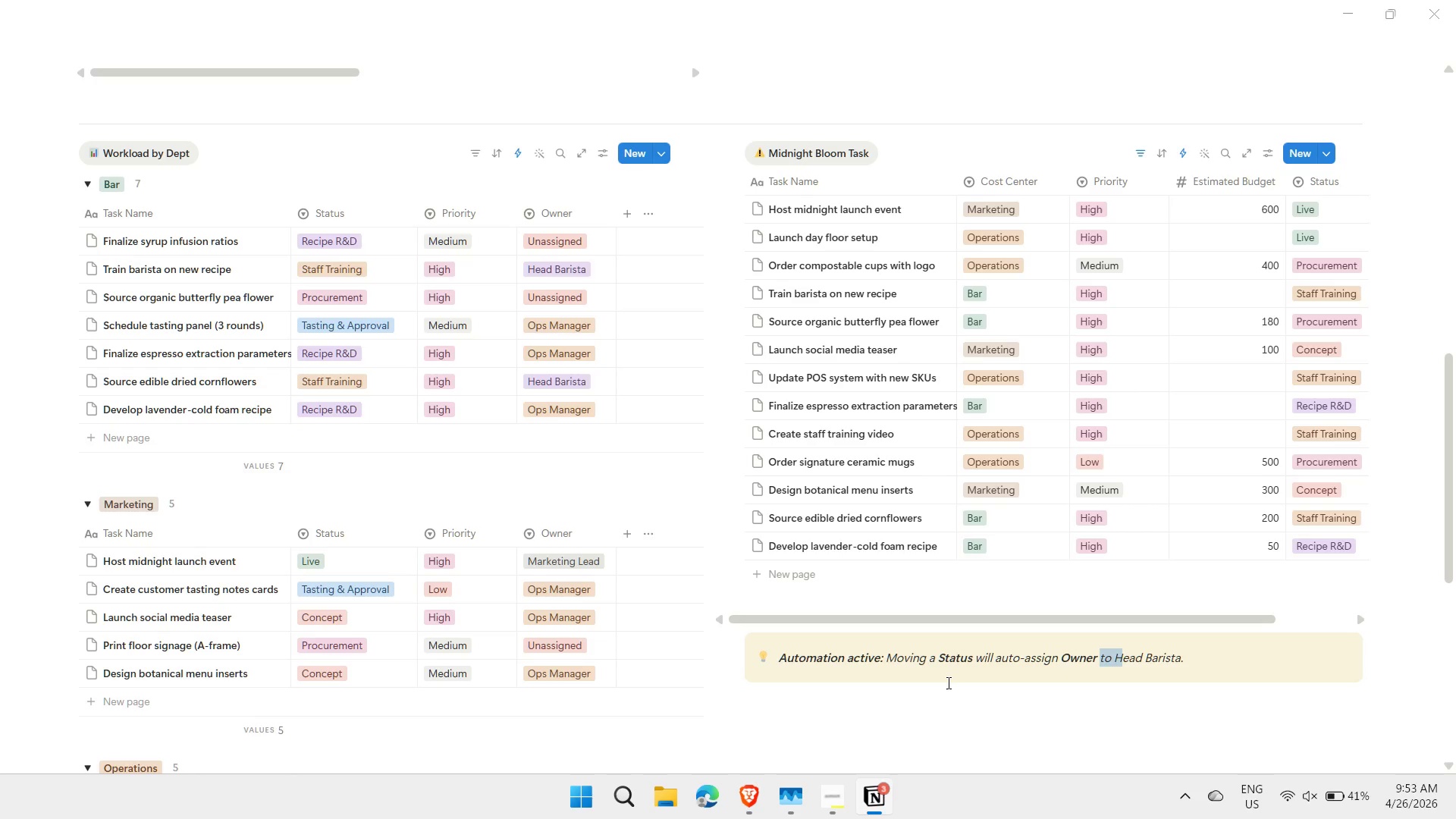 
hold_key(key=ArrowRight, duration=0.81)
 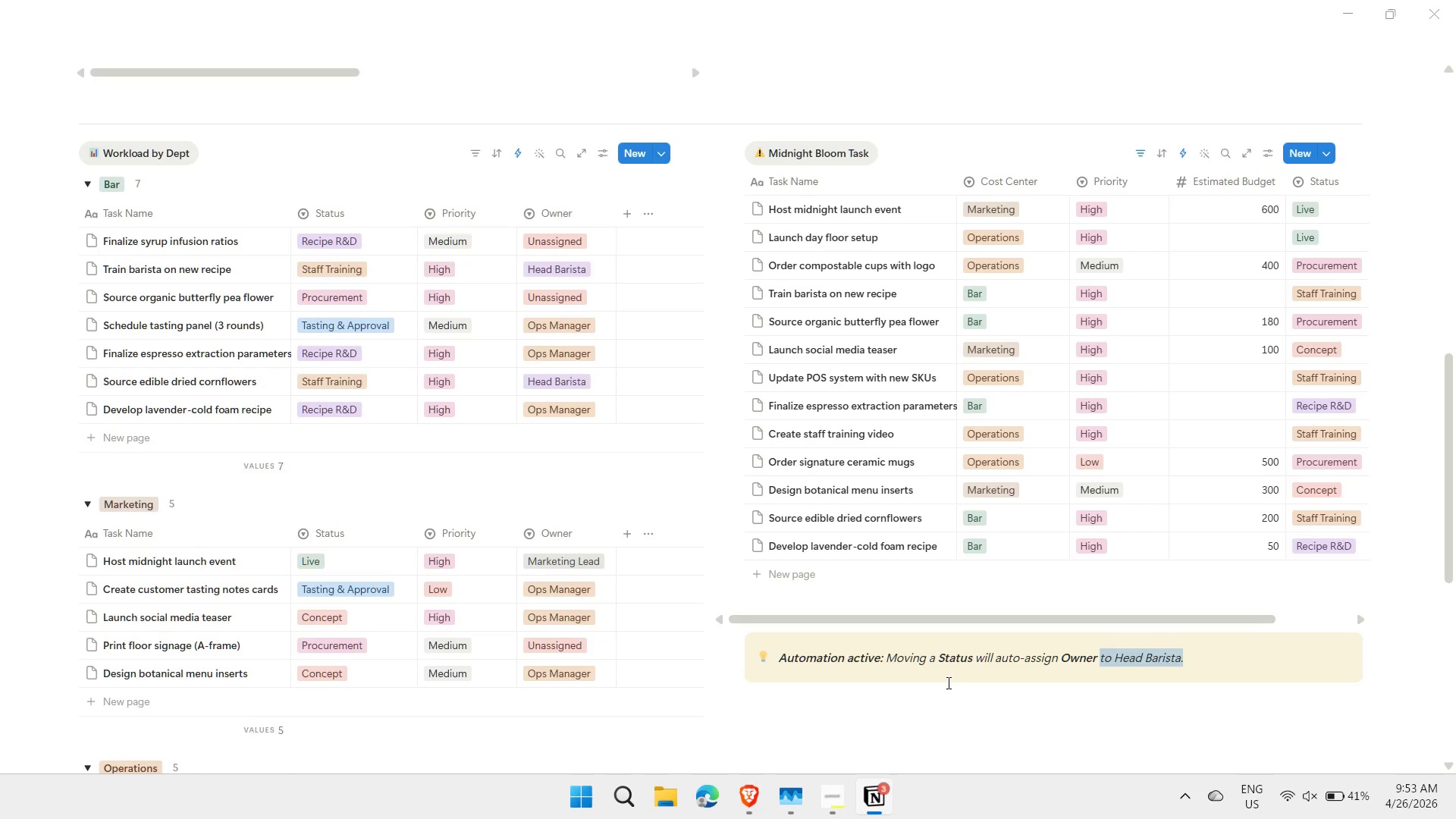 
key(Shift+ArrowRight)
 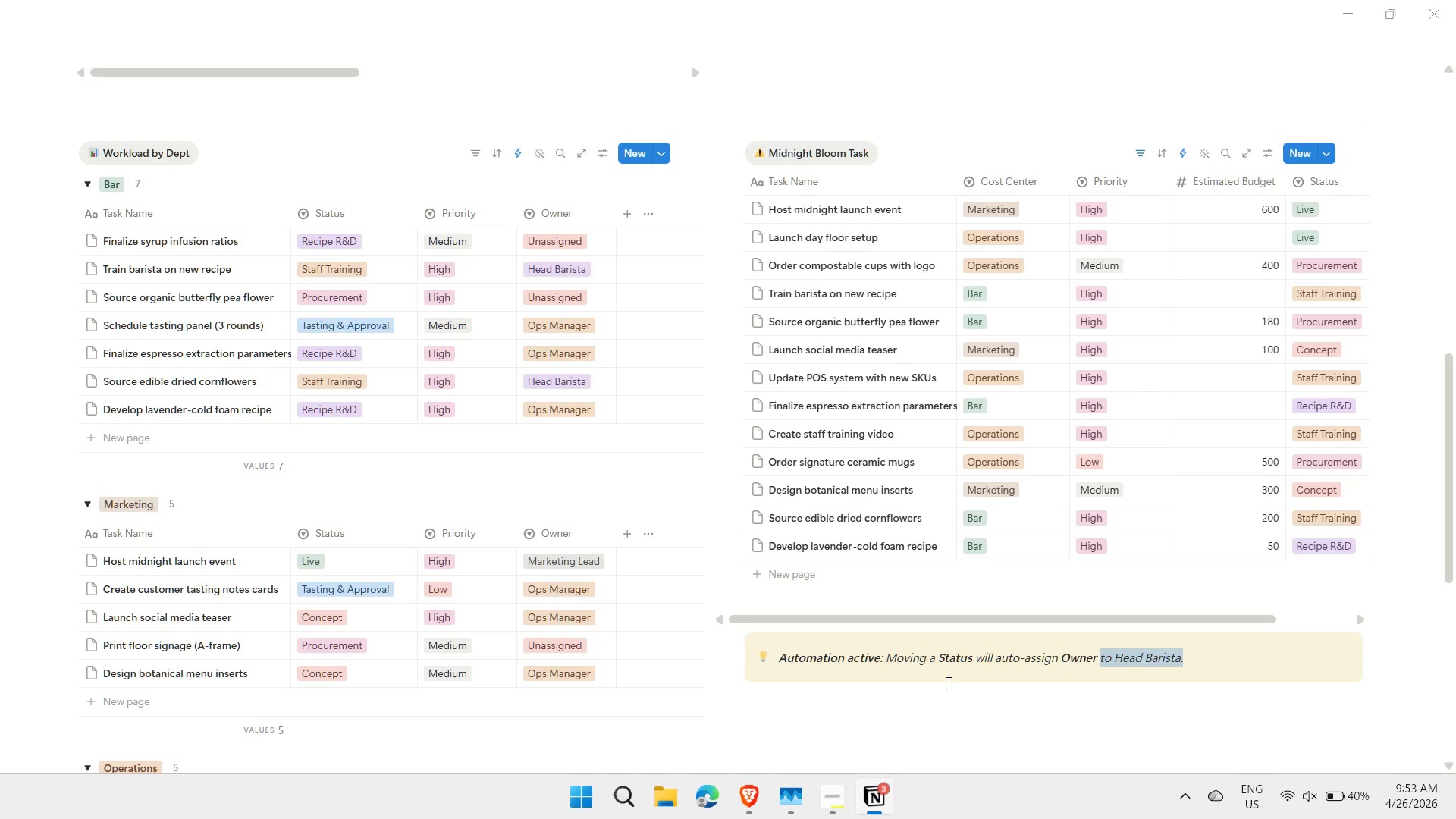 
key(Shift+ArrowLeft)
 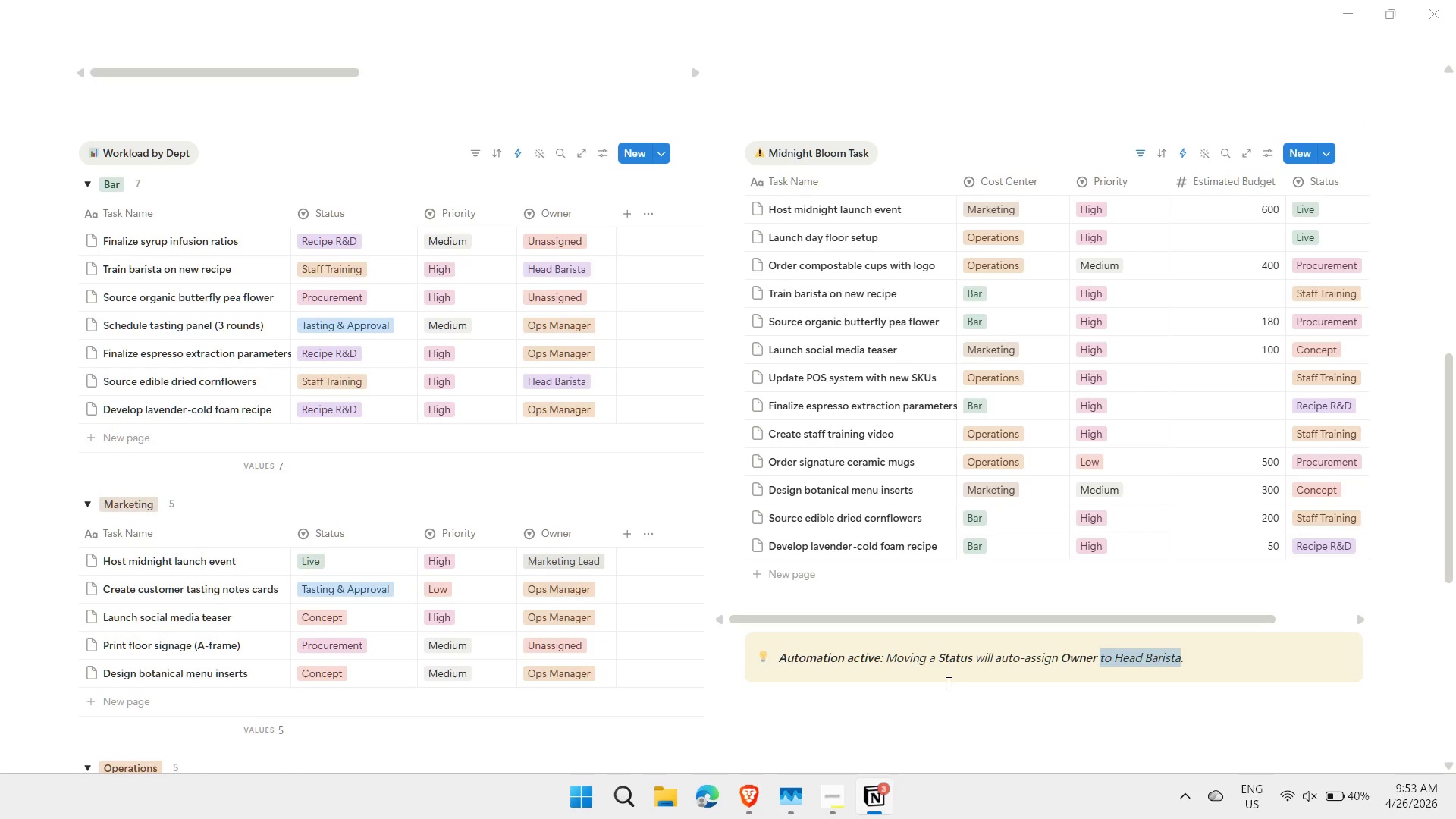 
key(Backspace)
 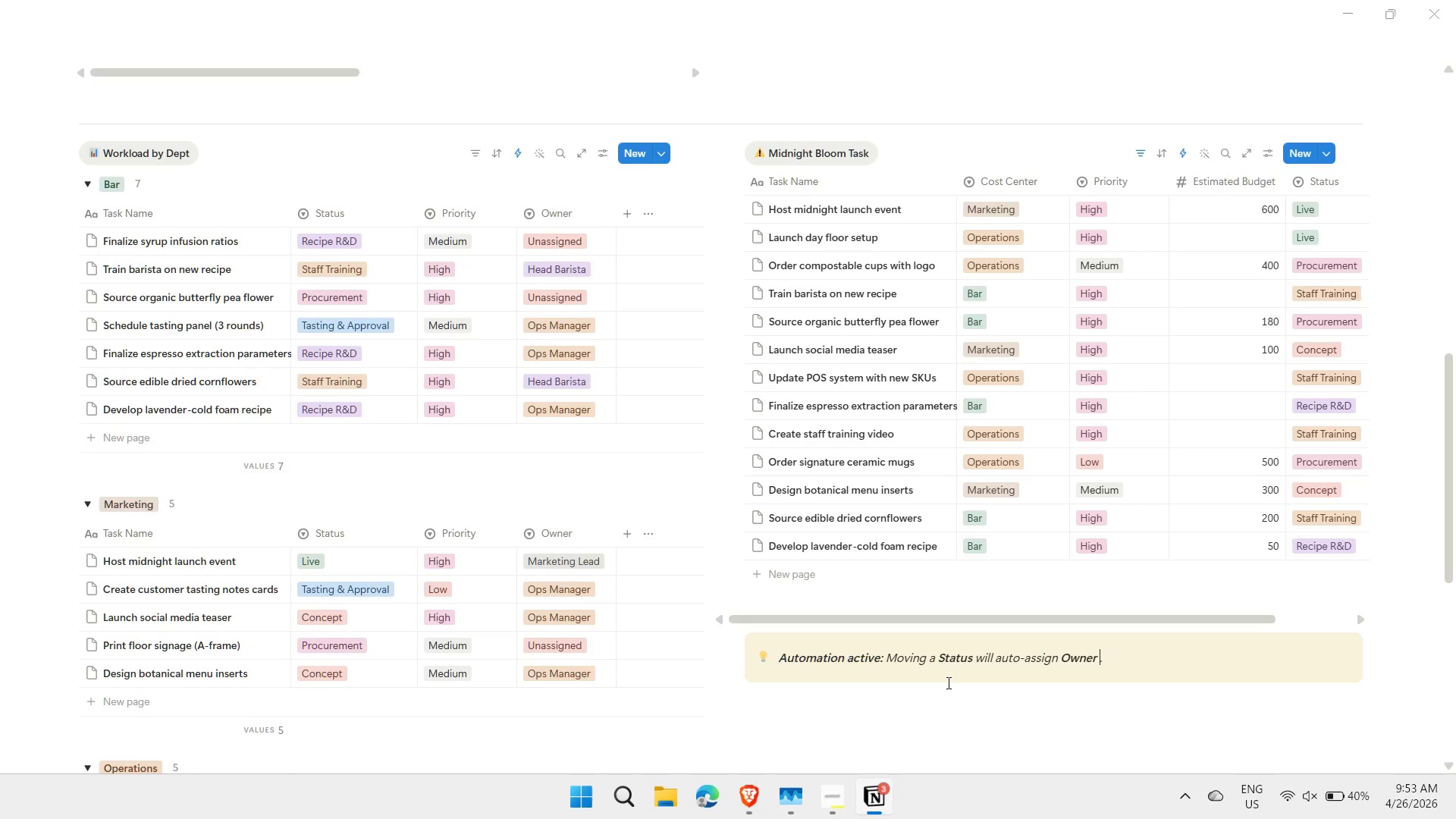 
key(Backspace)
 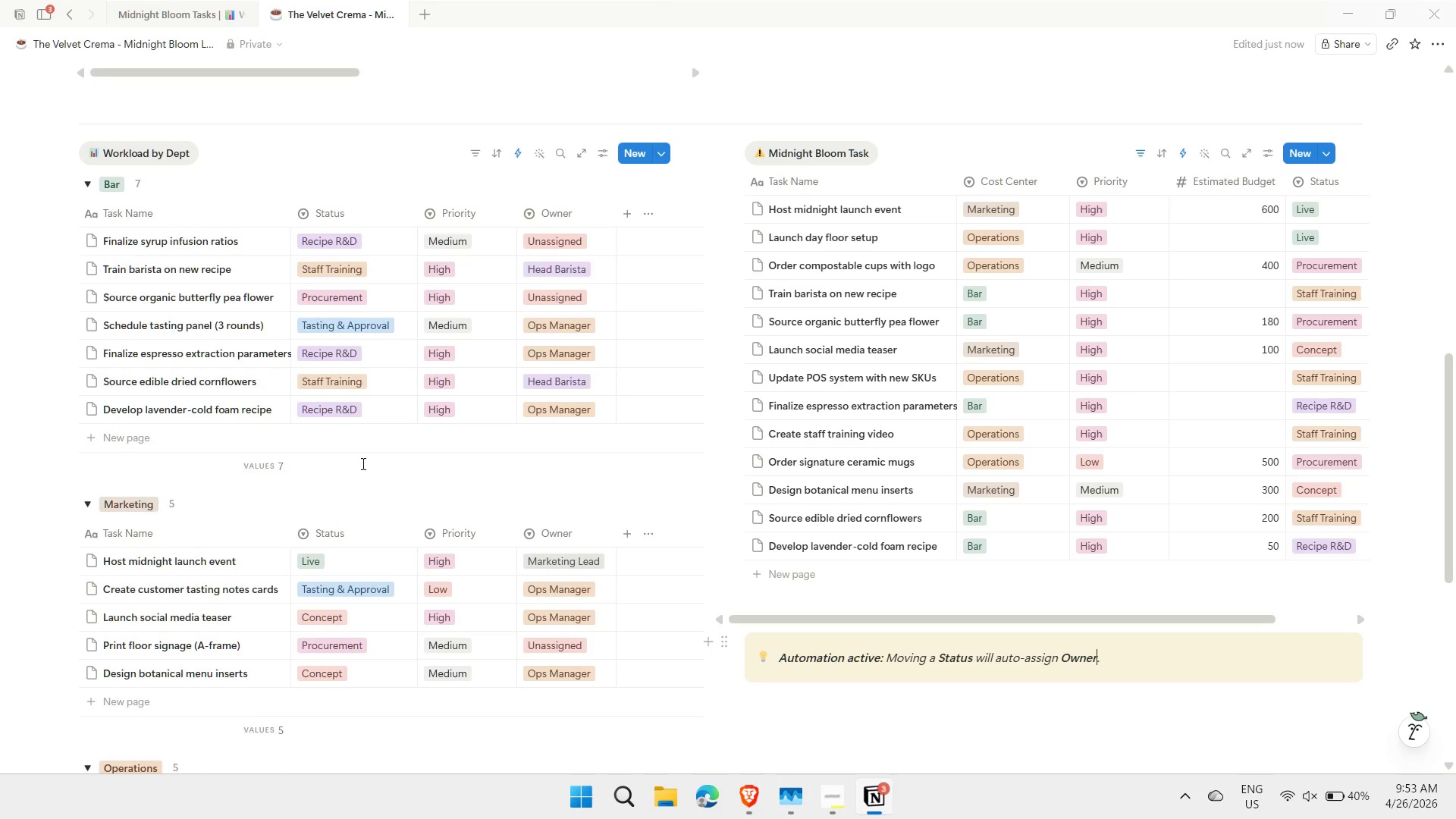 
left_click([159, 7])
 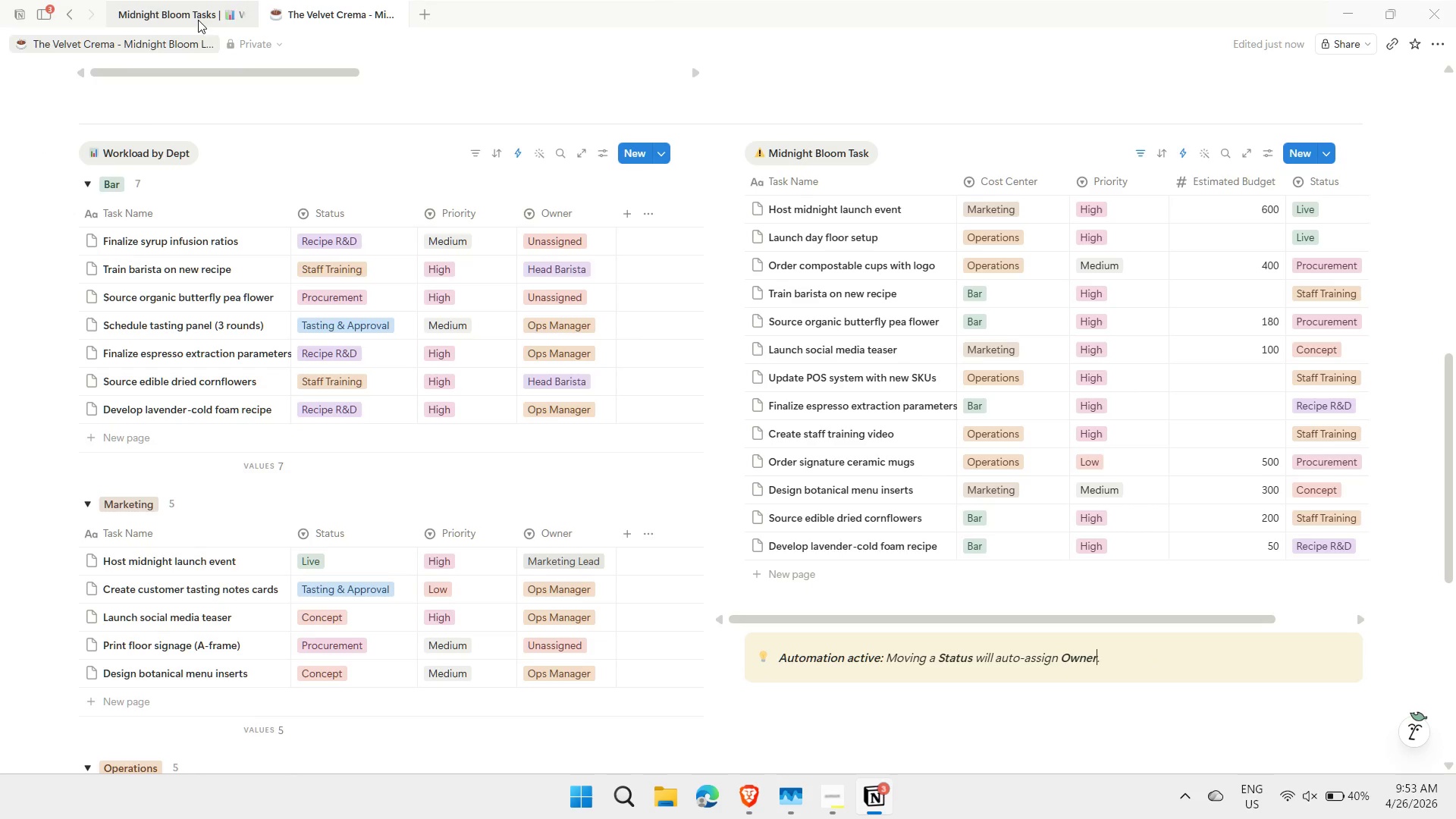 
left_click([188, 13])
 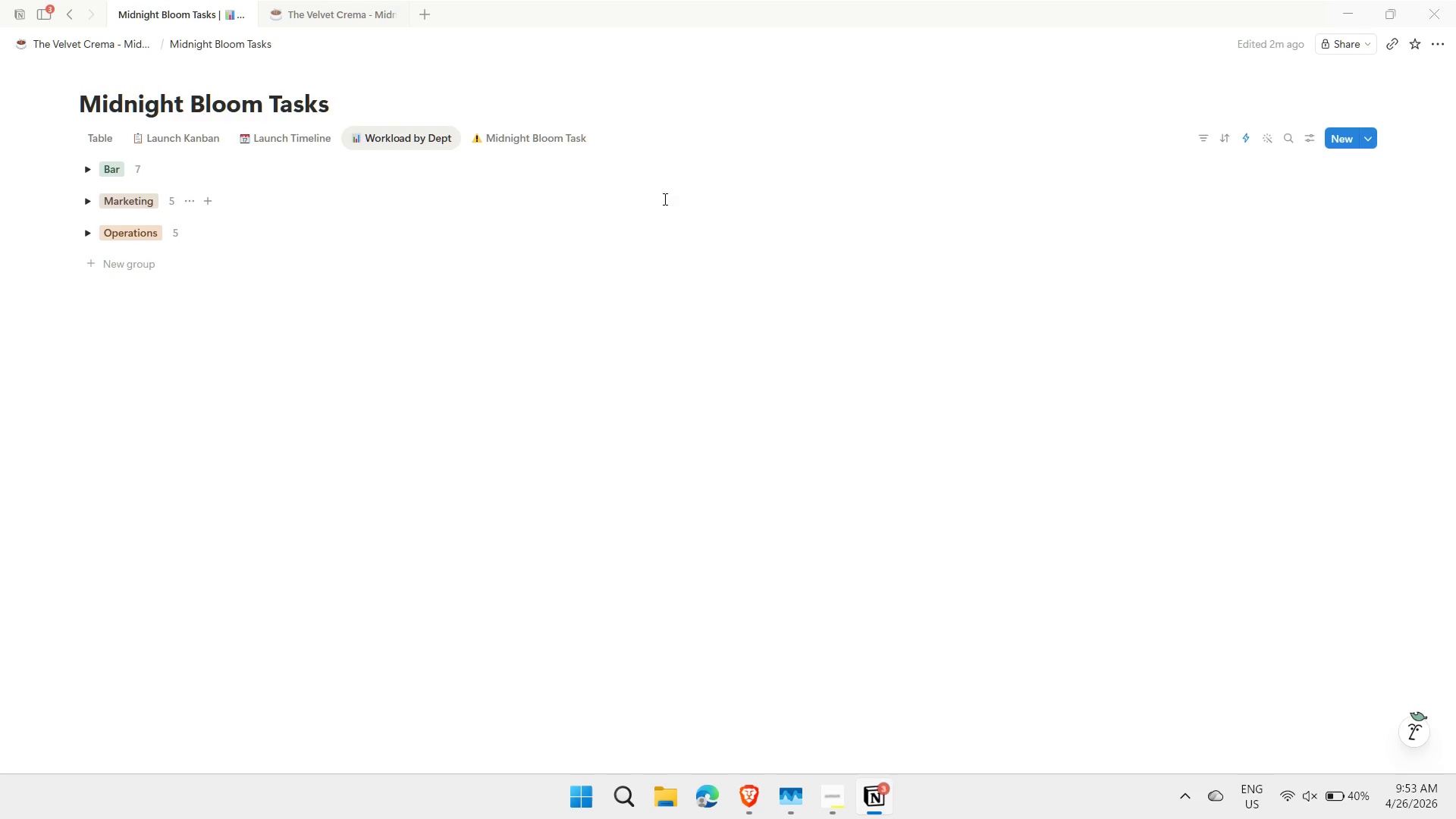 
wait(8.48)
 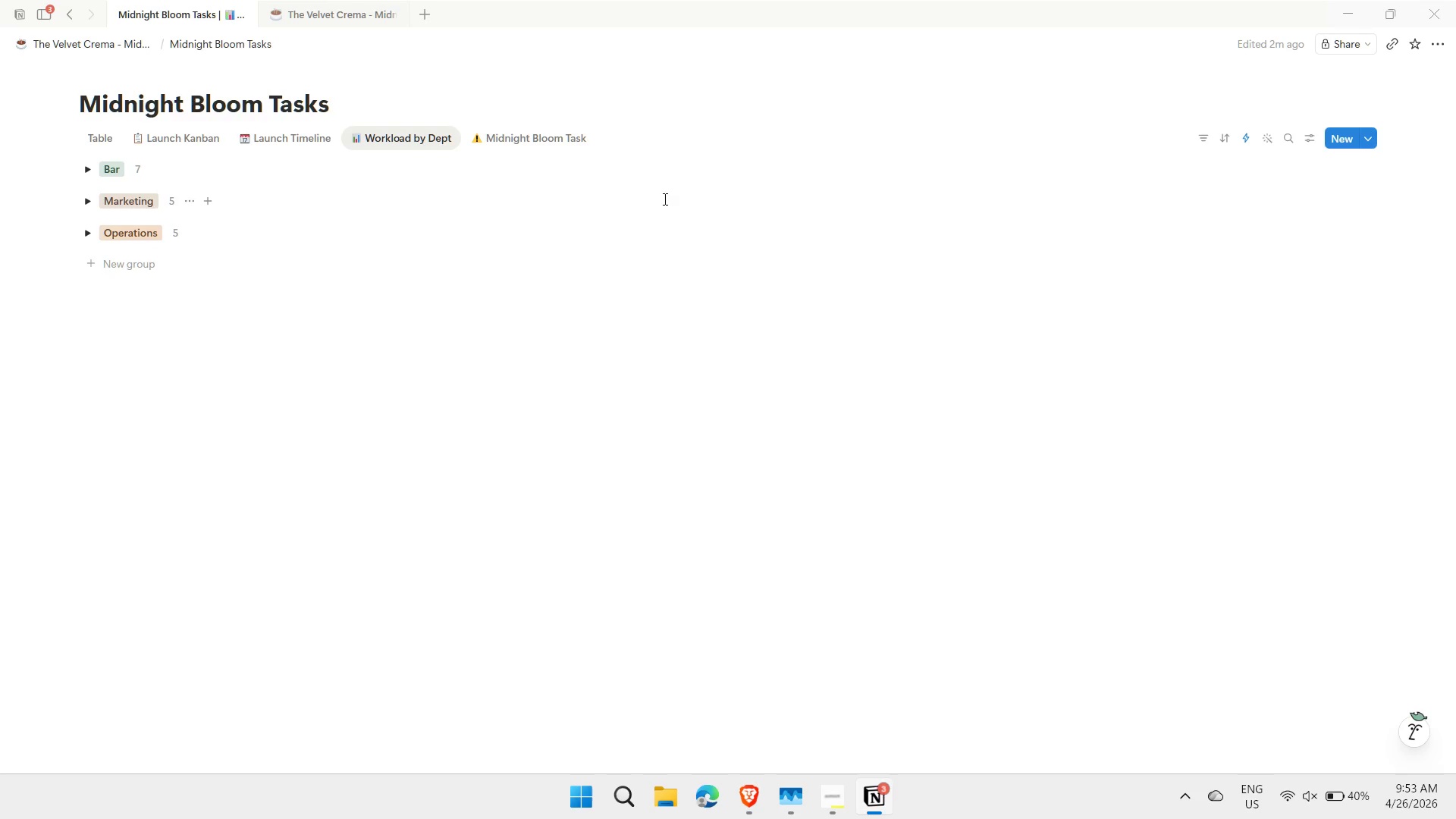 
left_click([829, 794])